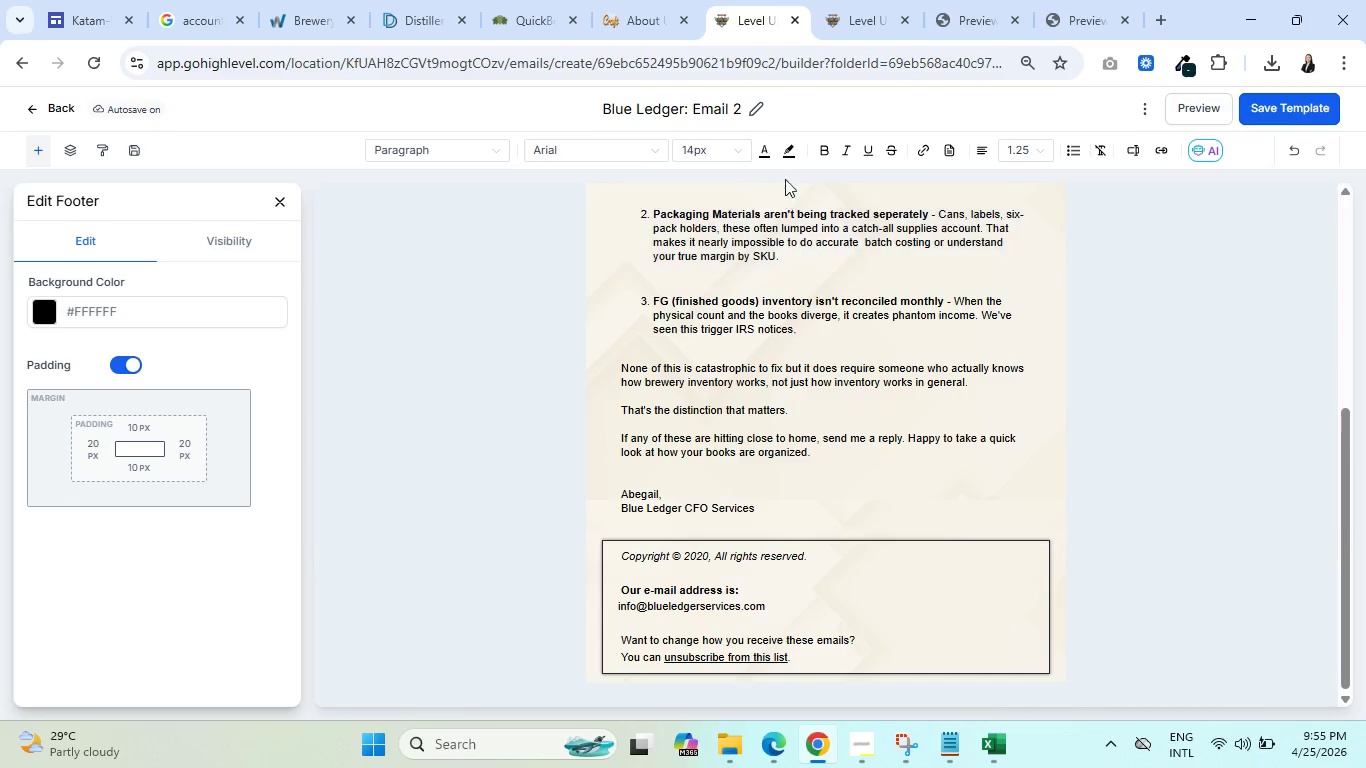 
left_click([767, 151])
 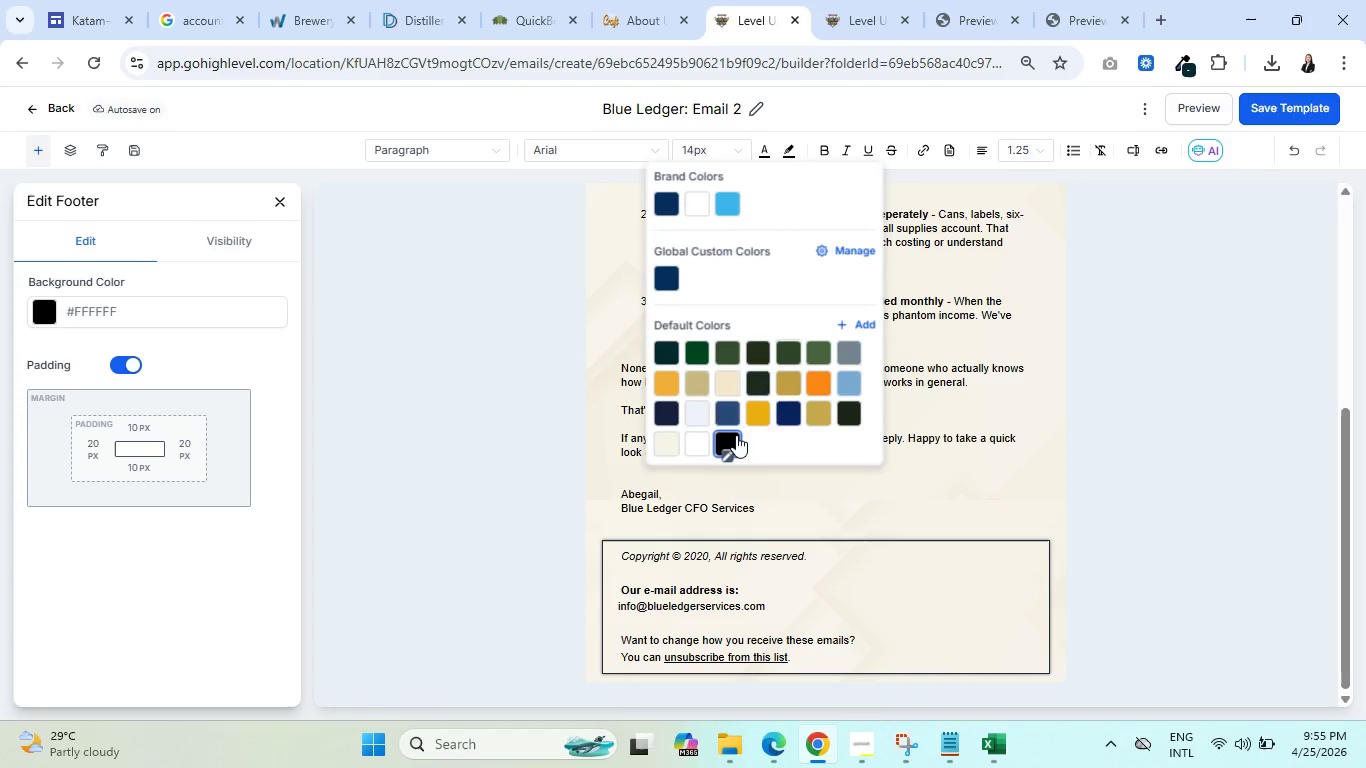 
left_click([732, 435])
 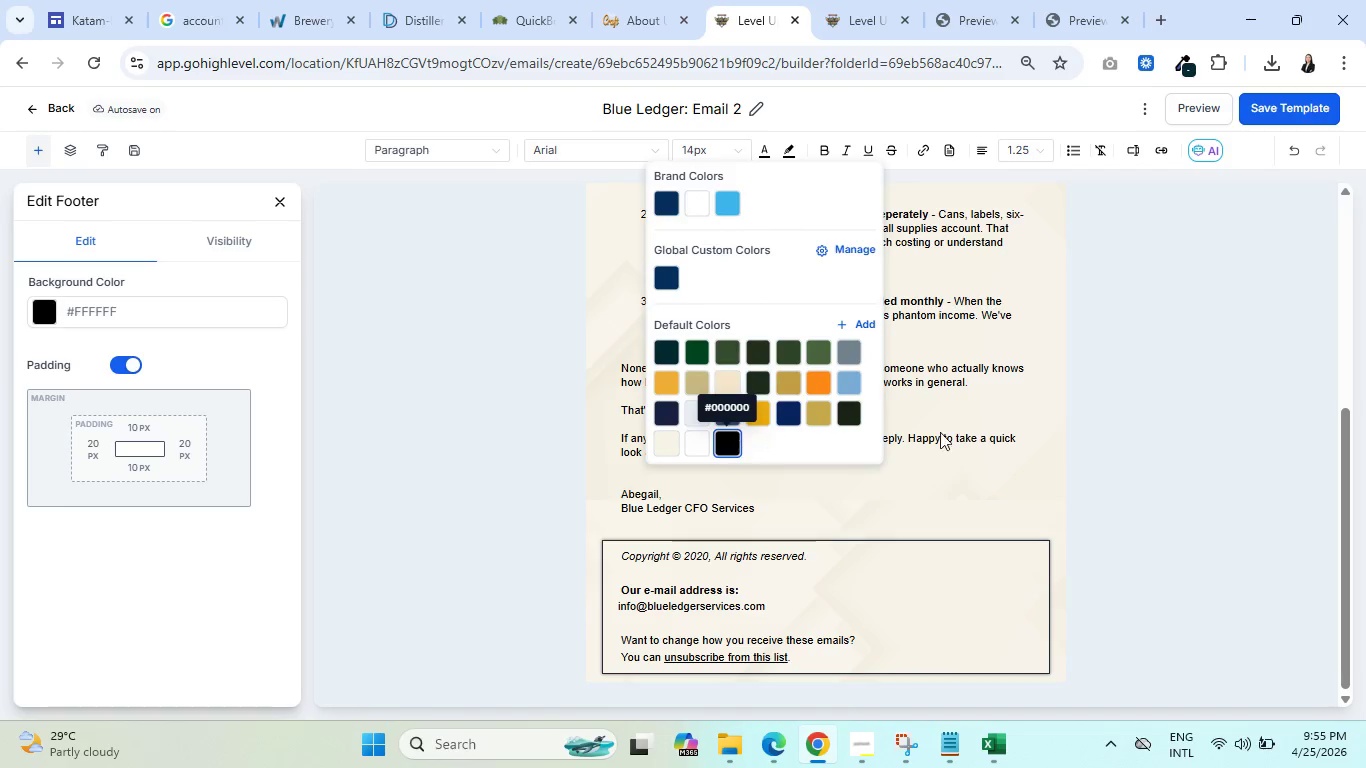 
left_click([1082, 432])
 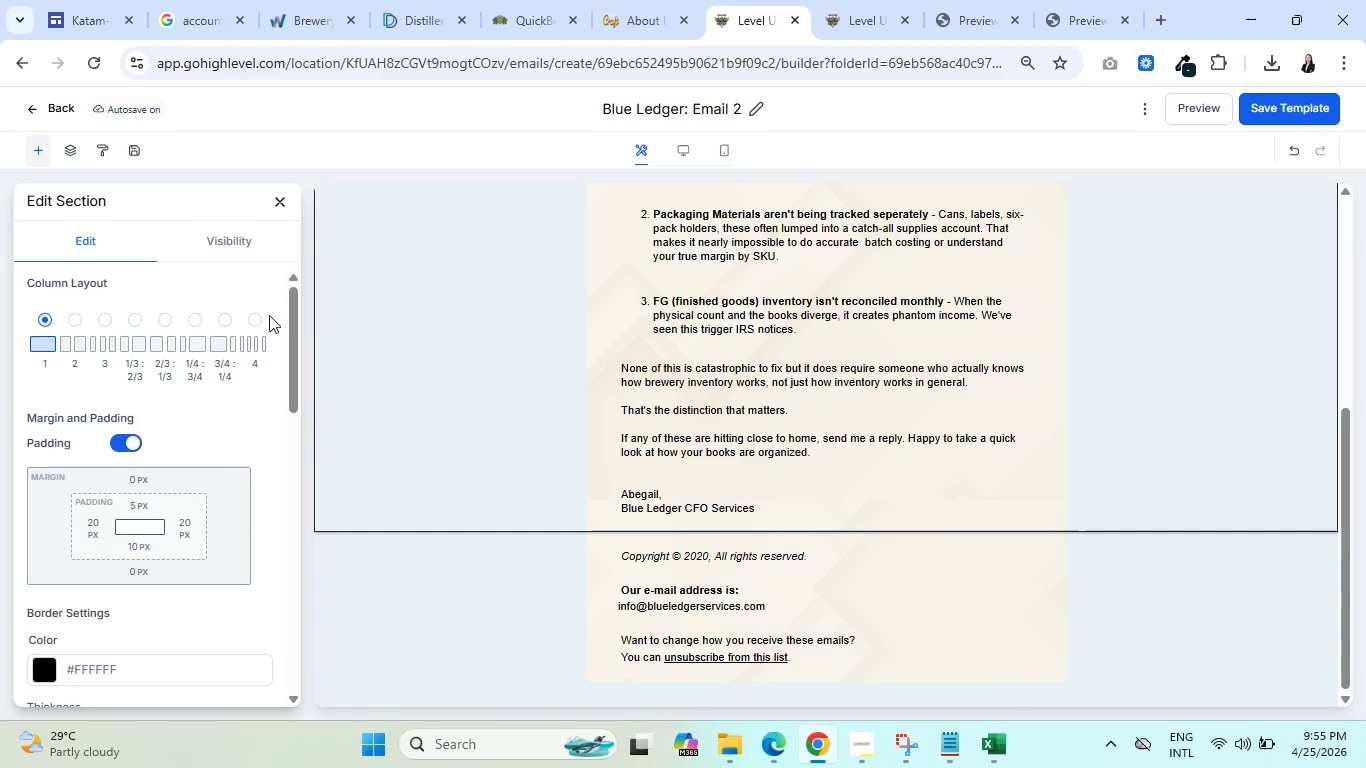 
left_click([232, 242])
 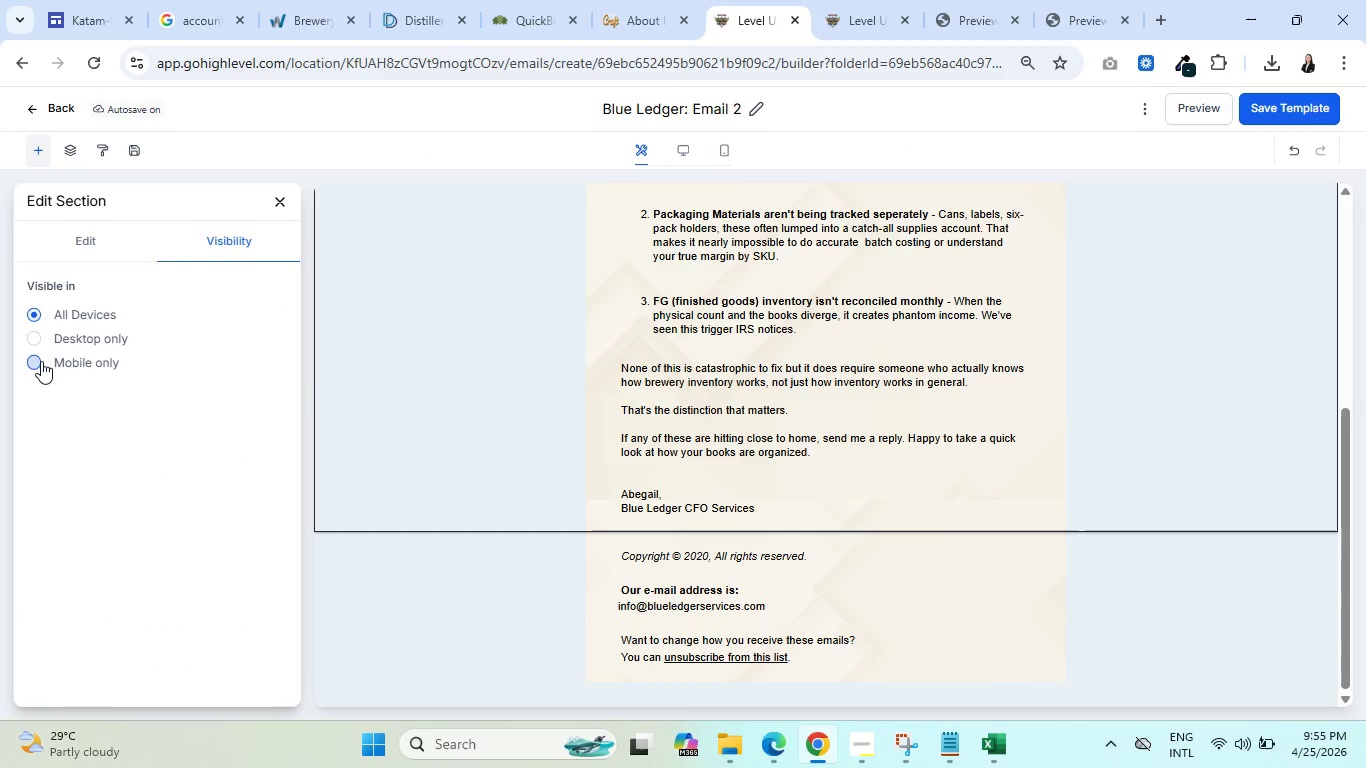 
left_click([276, 201])
 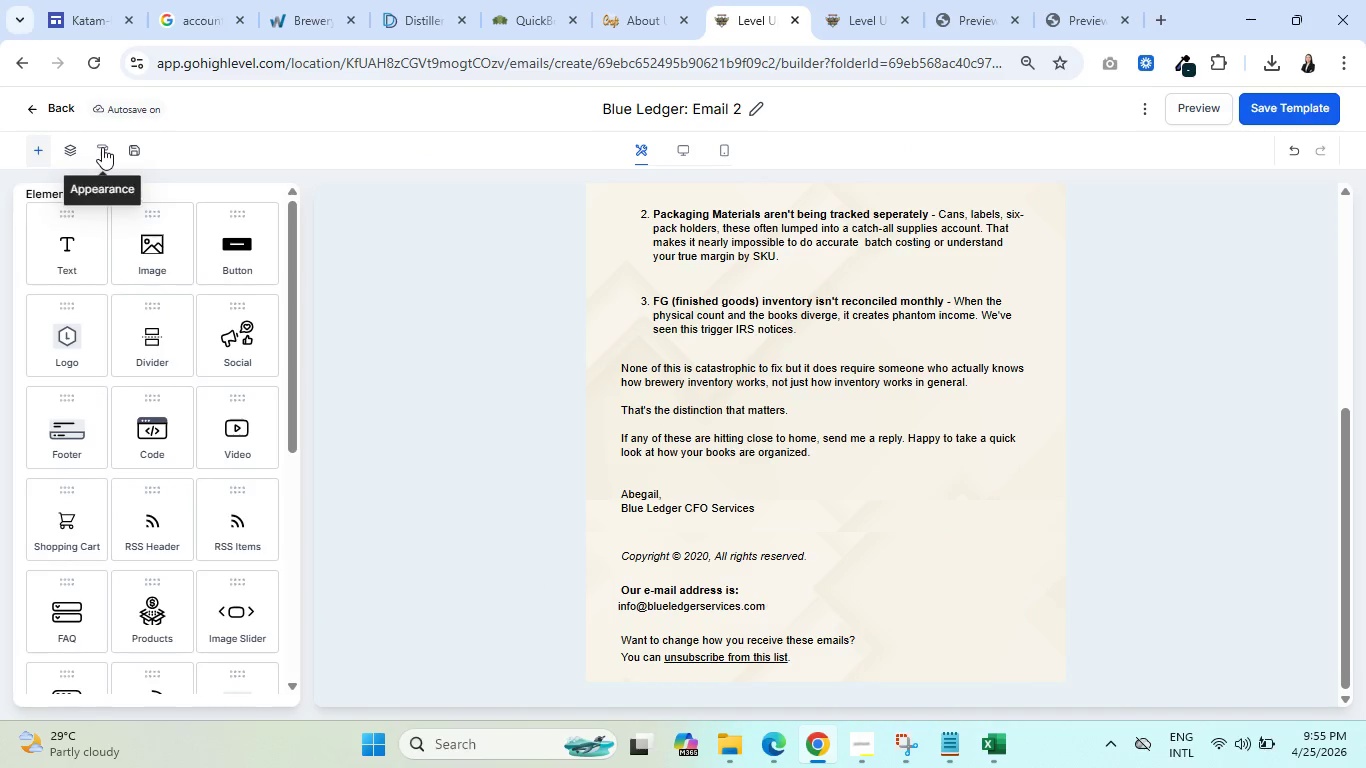 
left_click([104, 147])
 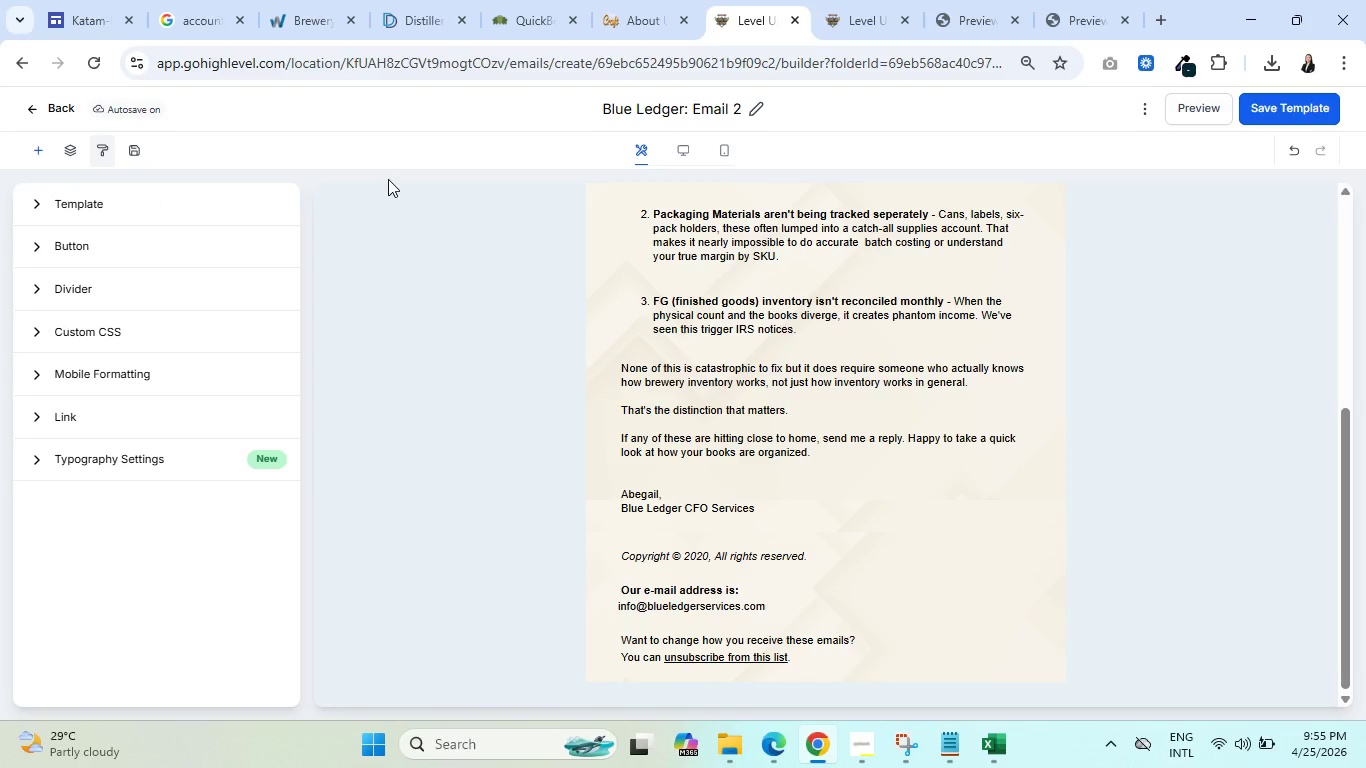 
wait(6.52)
 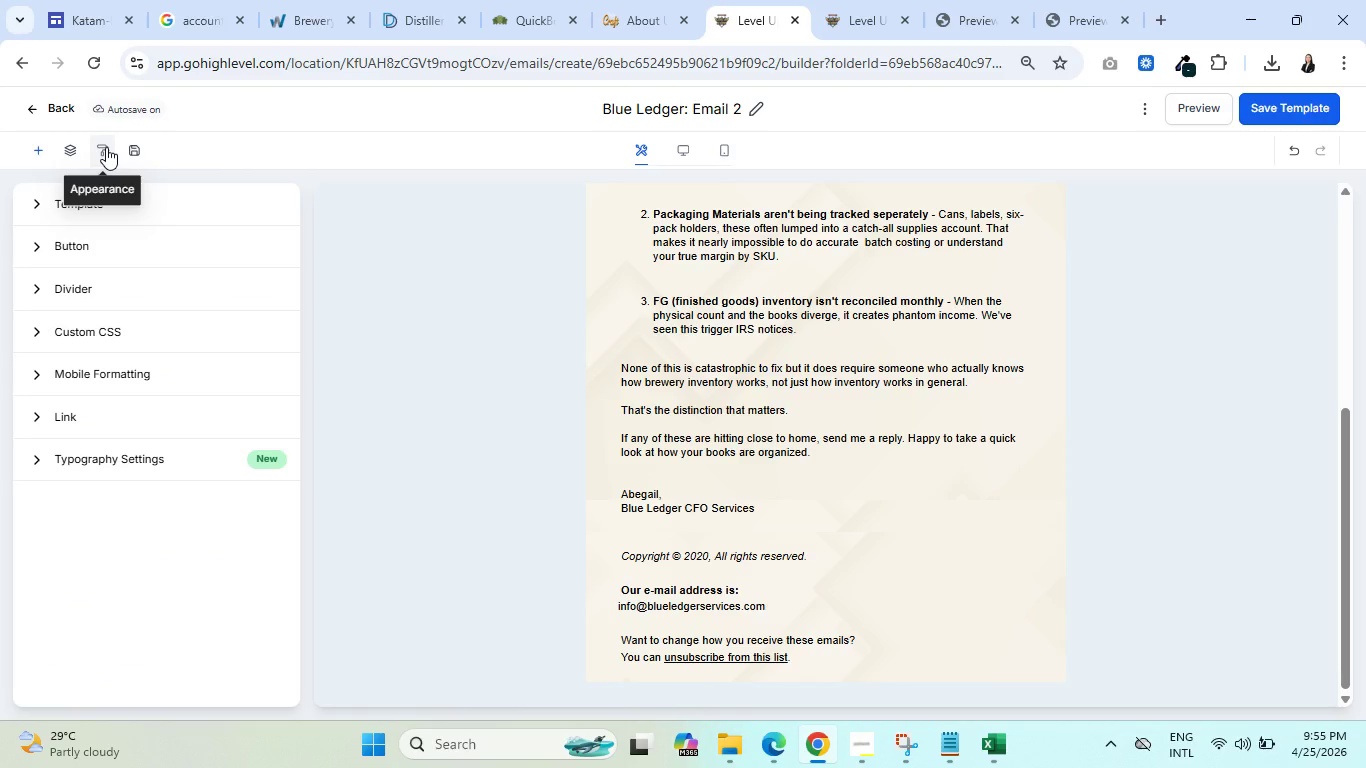 
left_click([37, 461])
 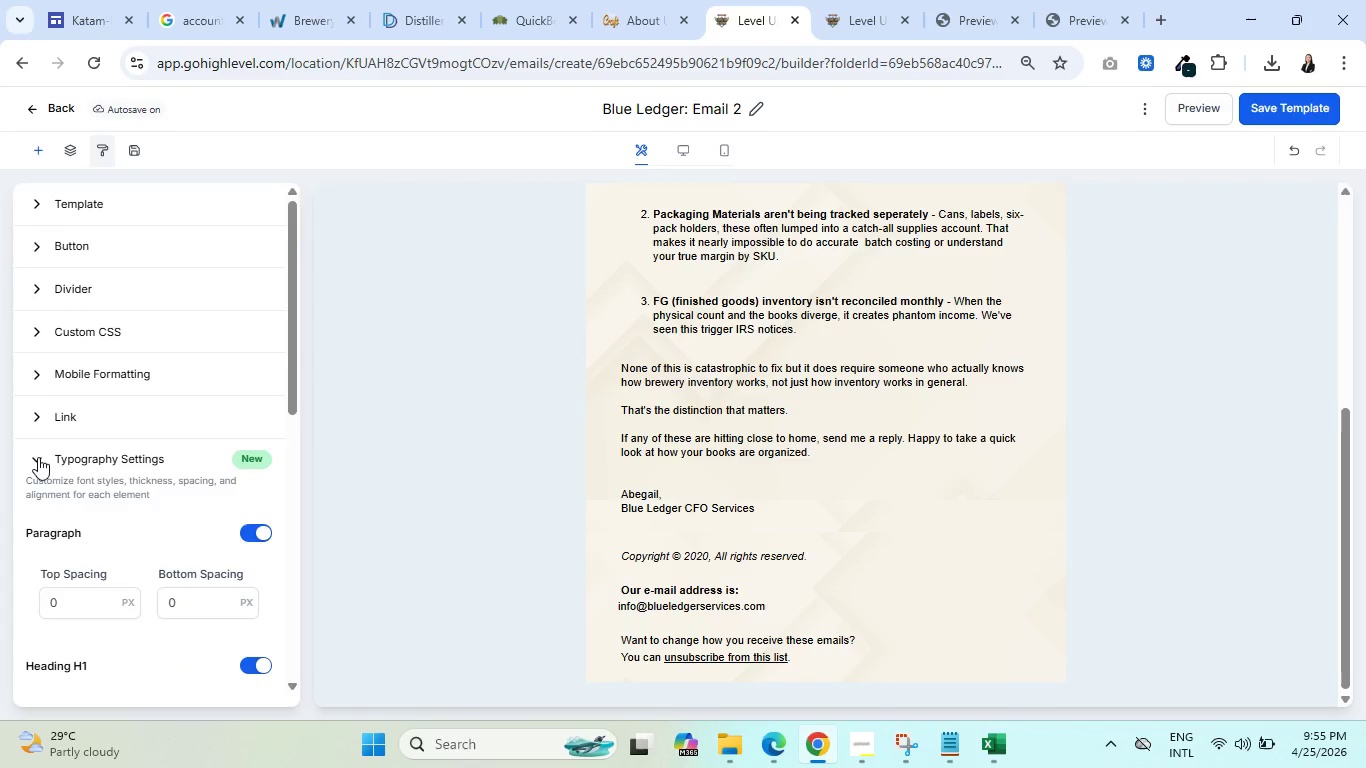 
scroll: coordinate [50, 439], scroll_direction: down, amount: 5.0
 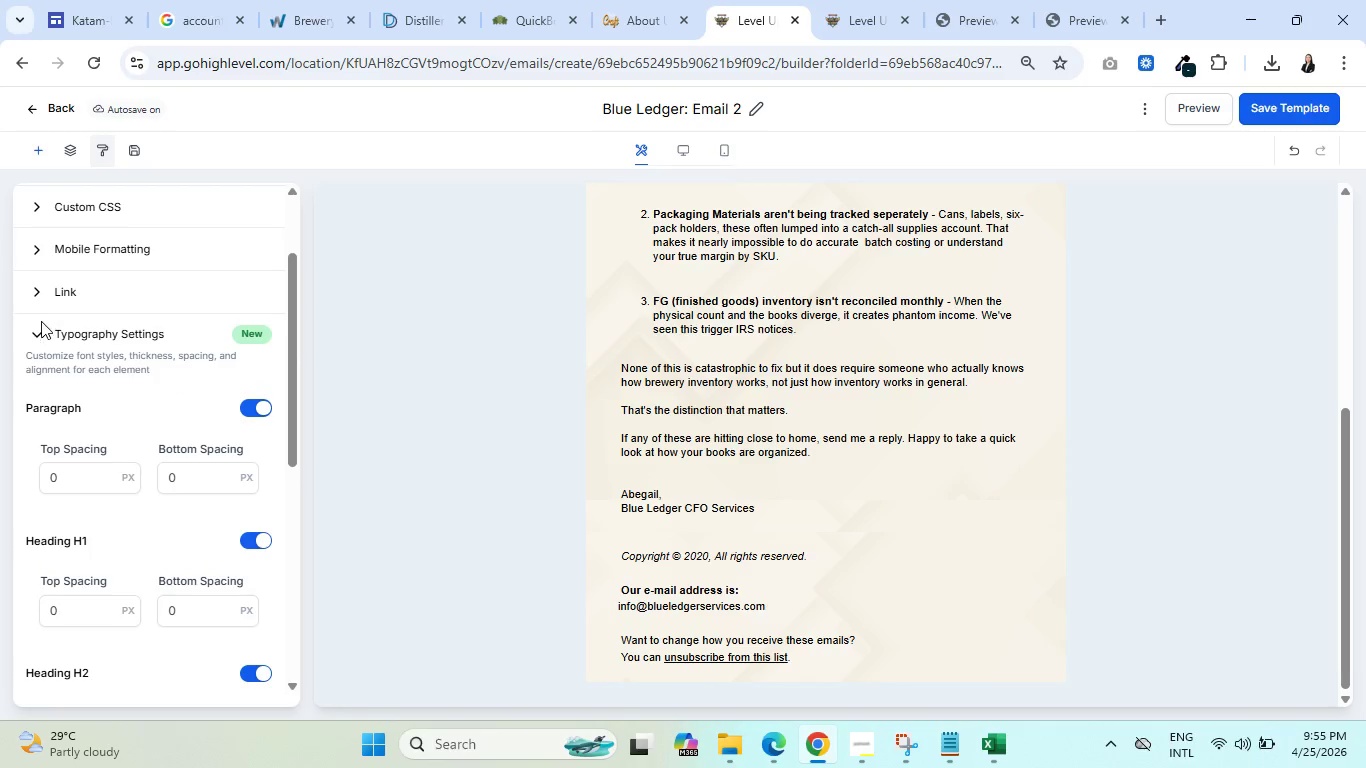 
left_click([39, 332])
 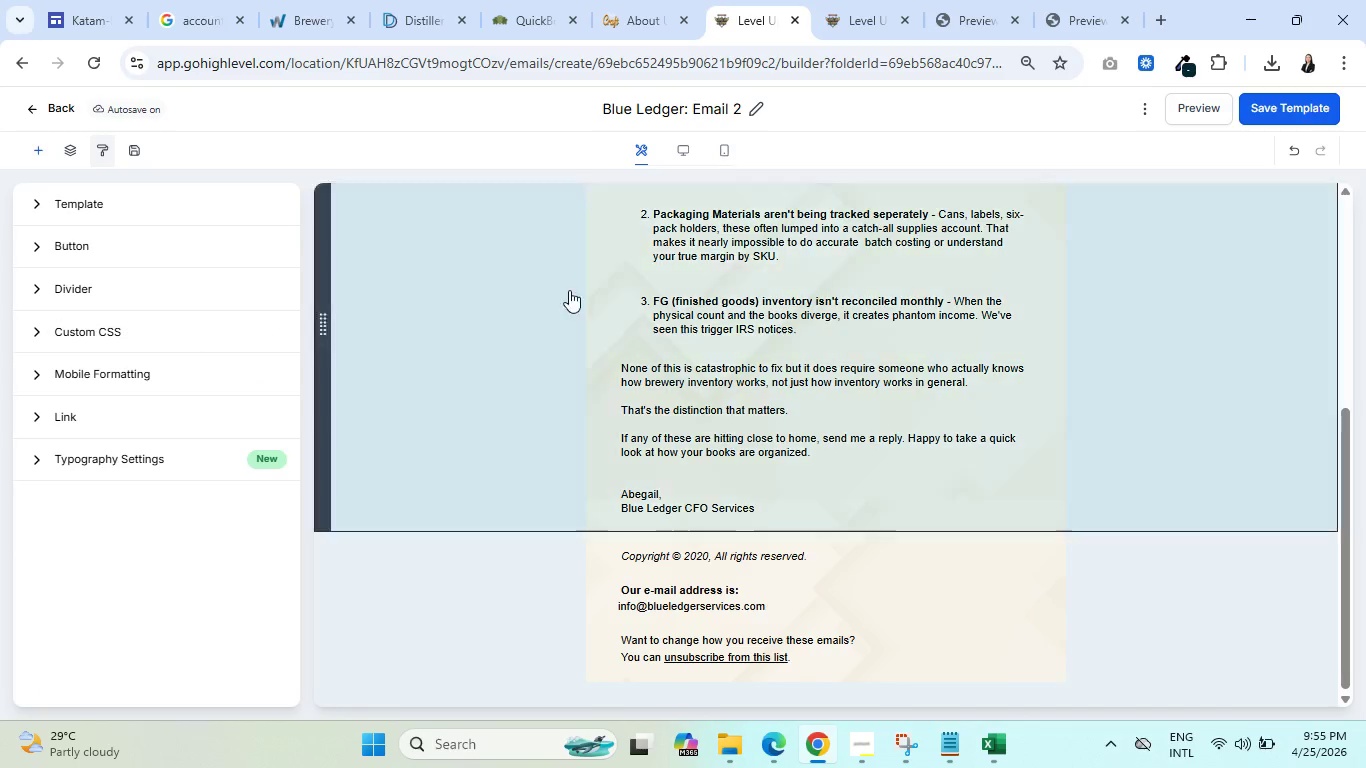 
scroll: coordinate [782, 278], scroll_direction: up, amount: 10.0
 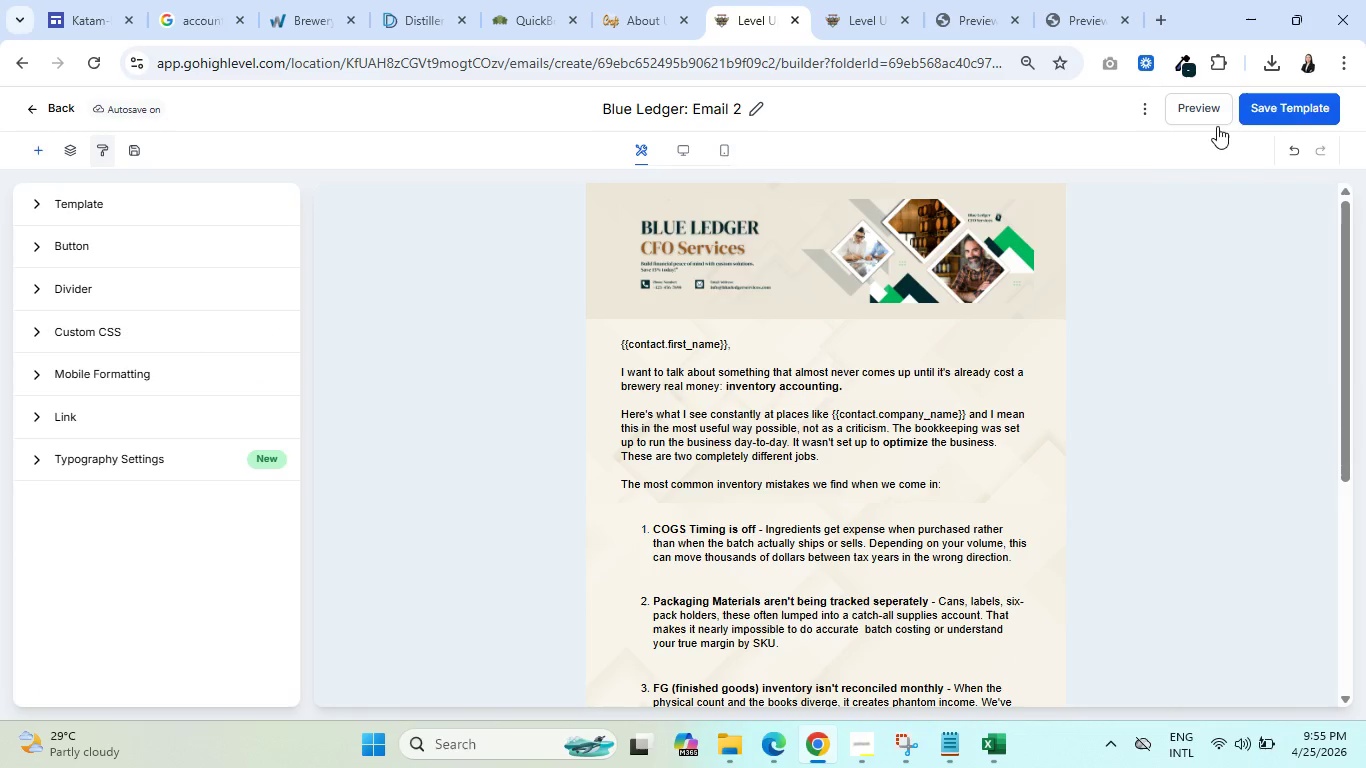 
left_click([844, 376])
 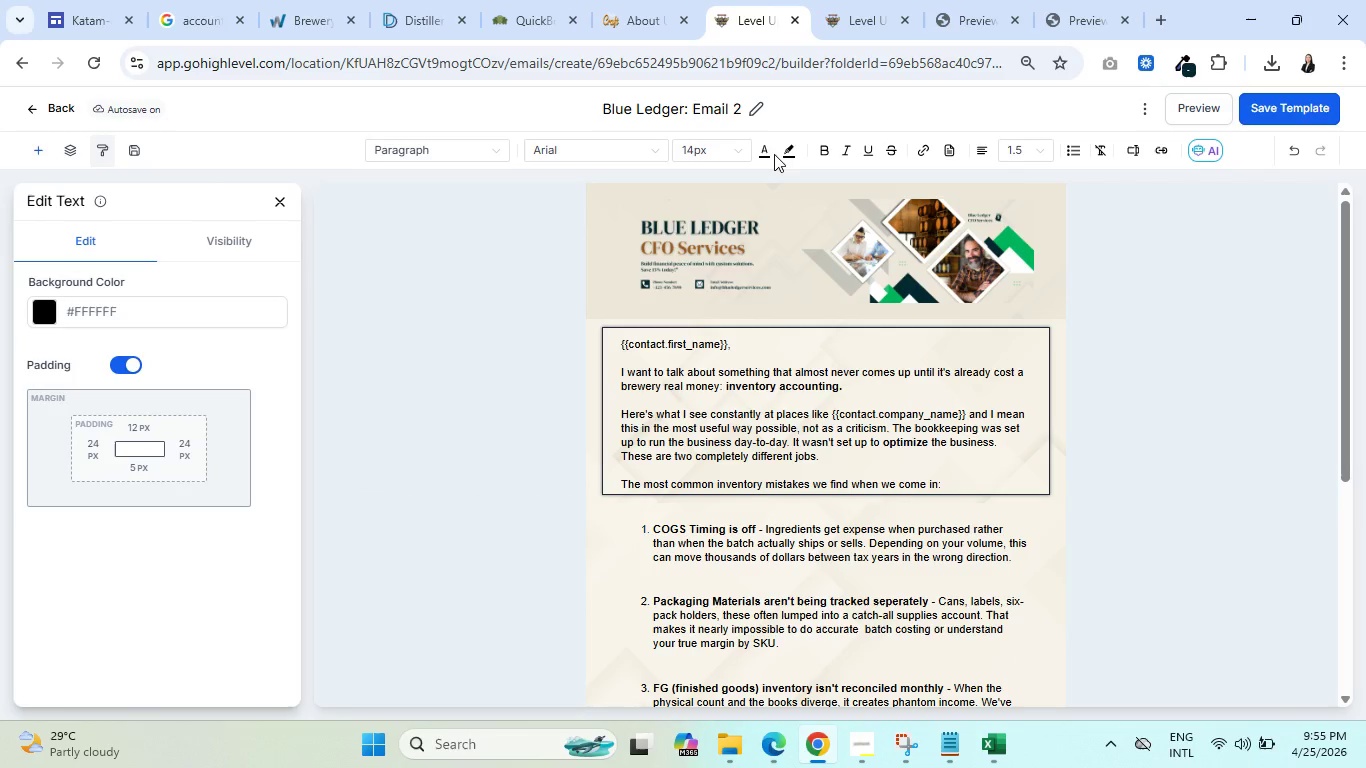 
left_click([768, 154])
 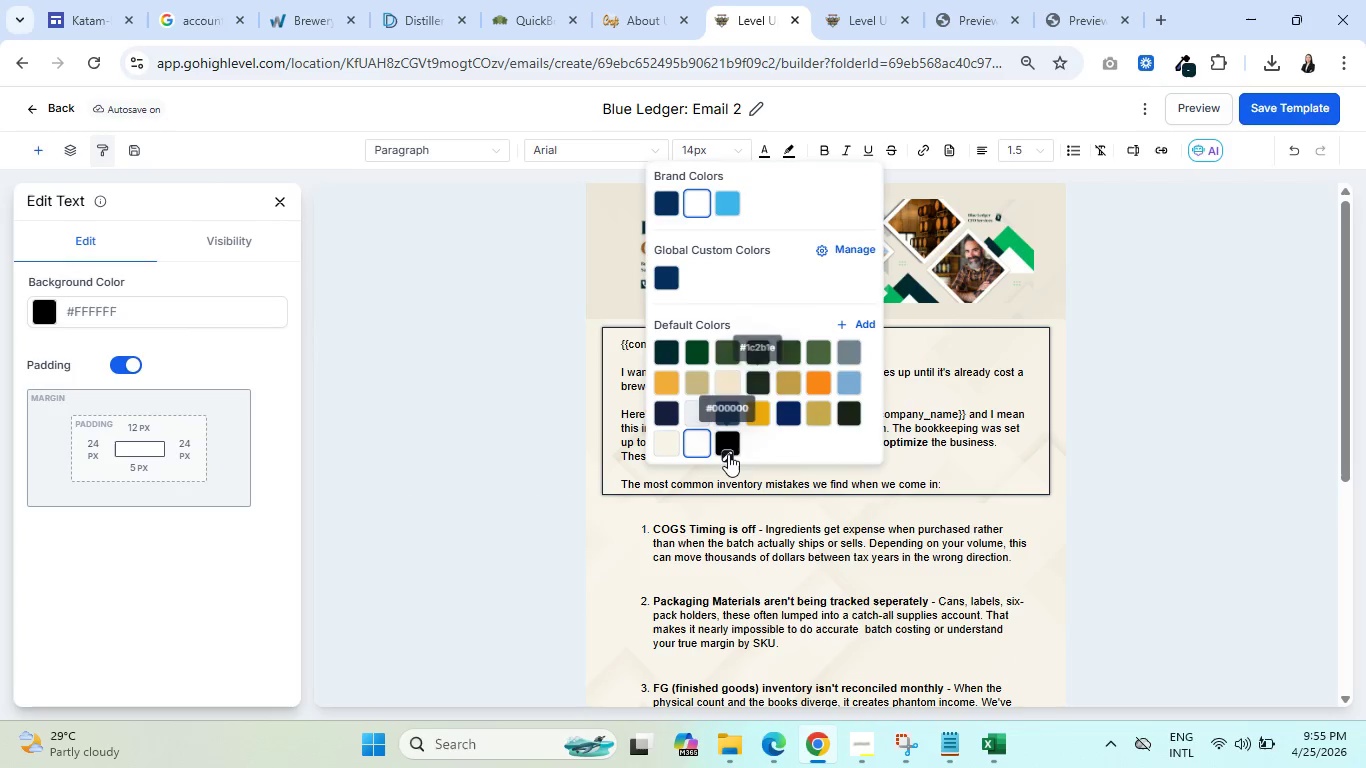 
left_click([724, 441])
 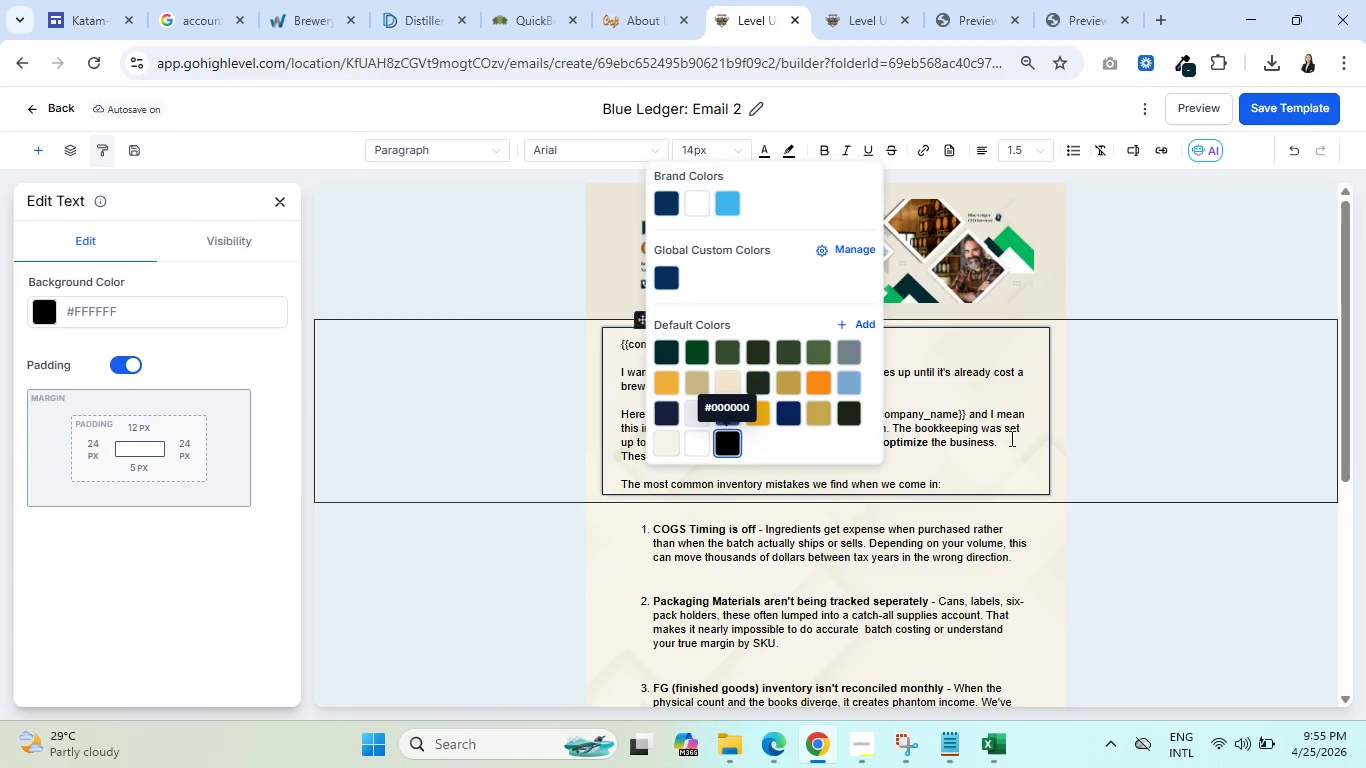 
left_click([1125, 422])
 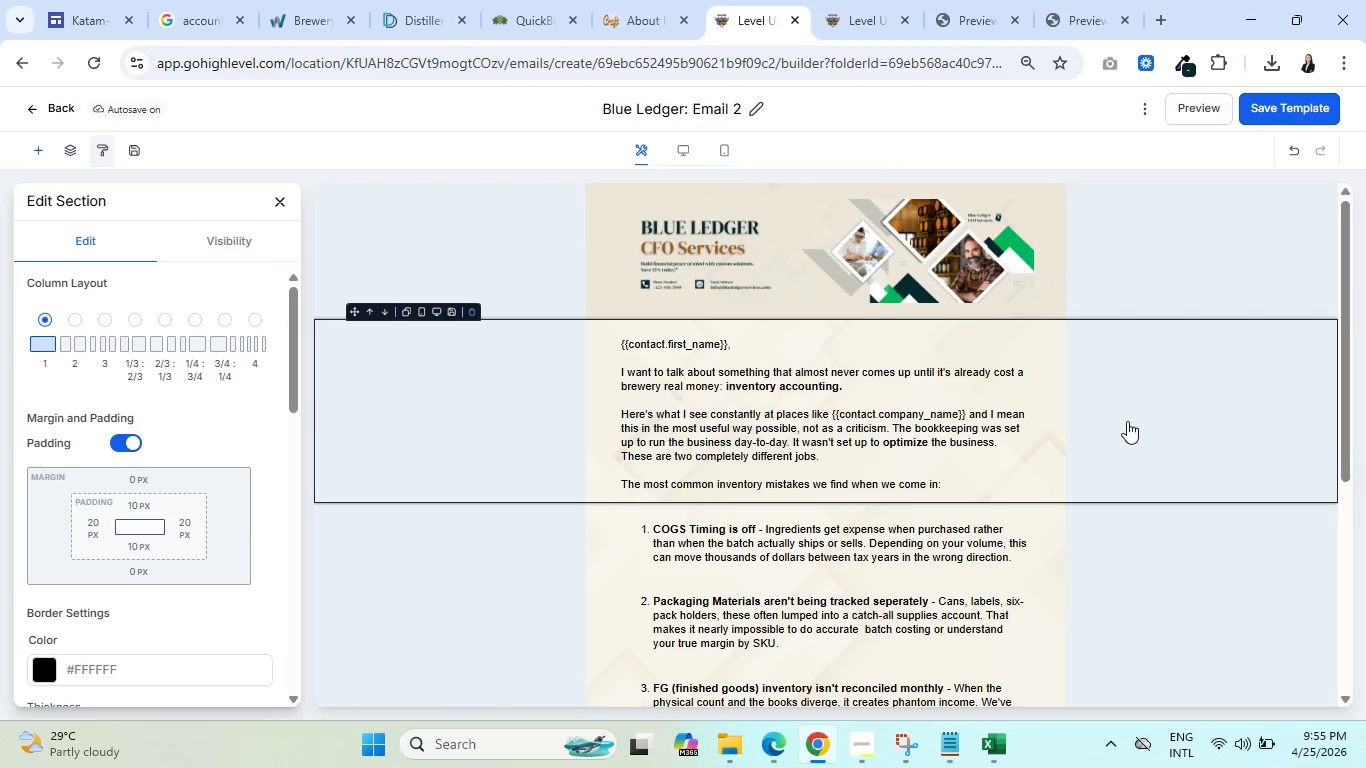 
scroll: coordinate [1134, 425], scroll_direction: down, amount: 2.0
 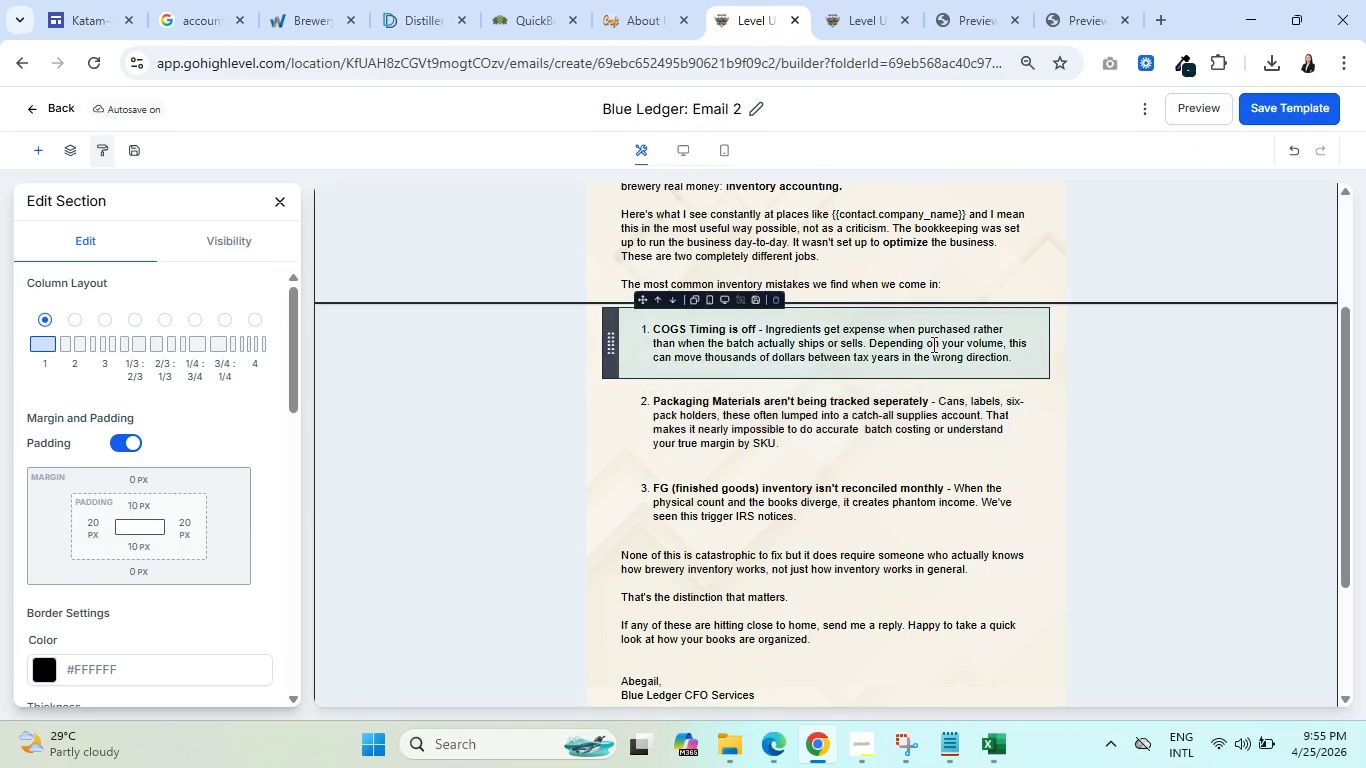 
left_click([932, 344])
 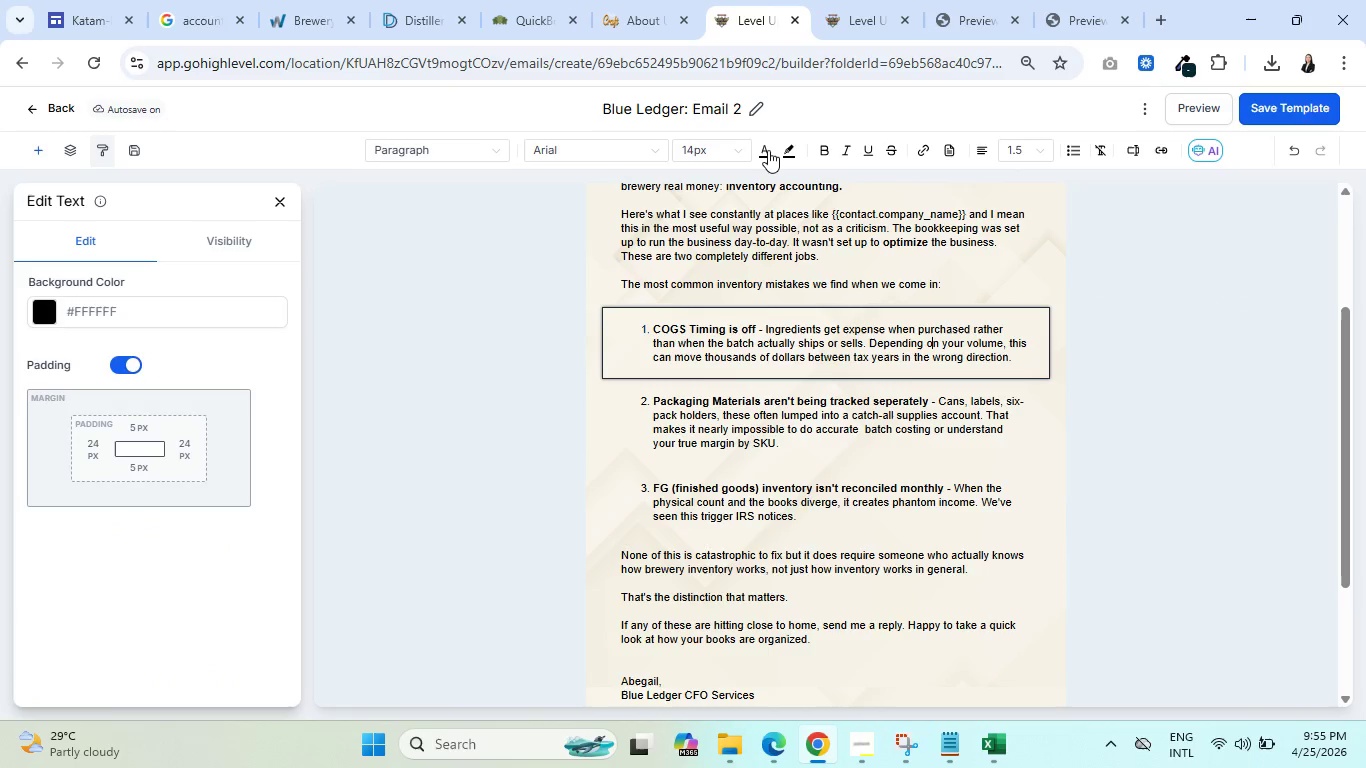 
left_click([768, 150])
 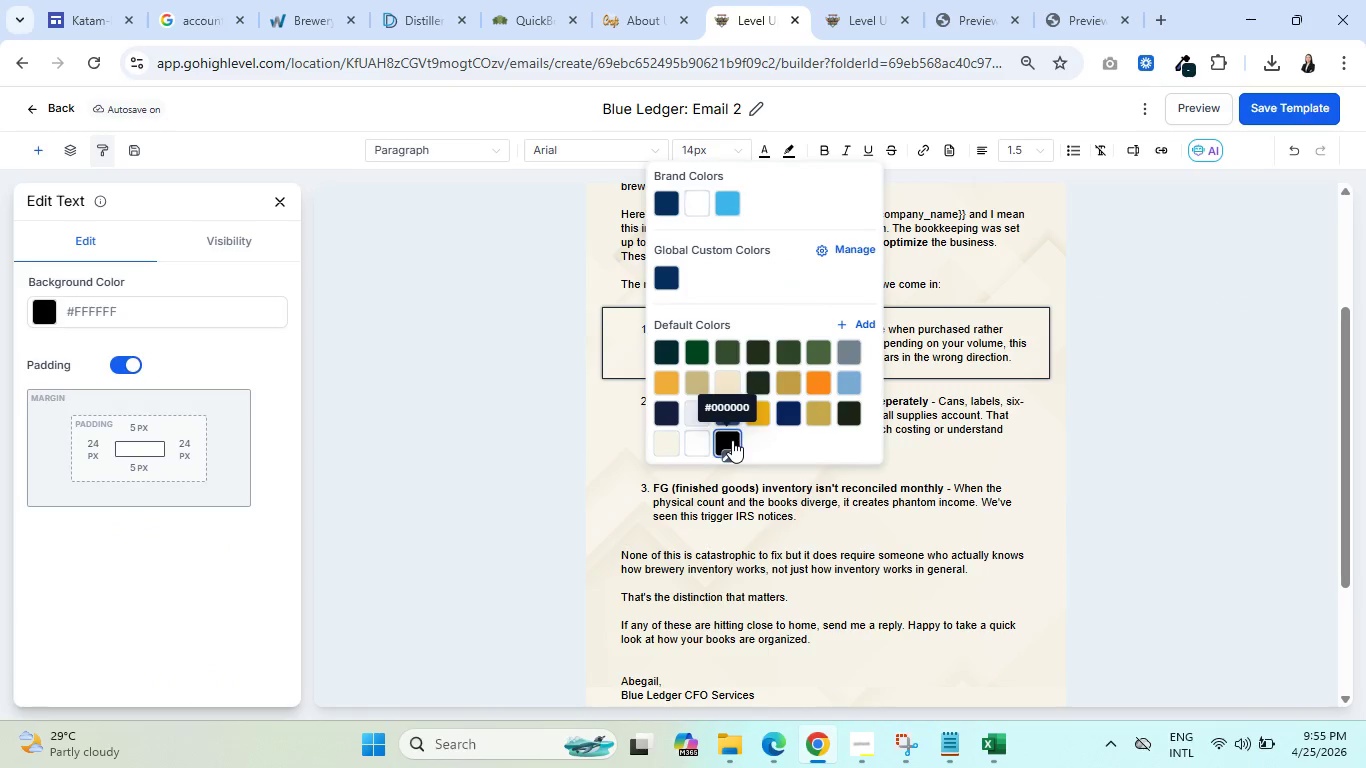 
left_click([1160, 357])
 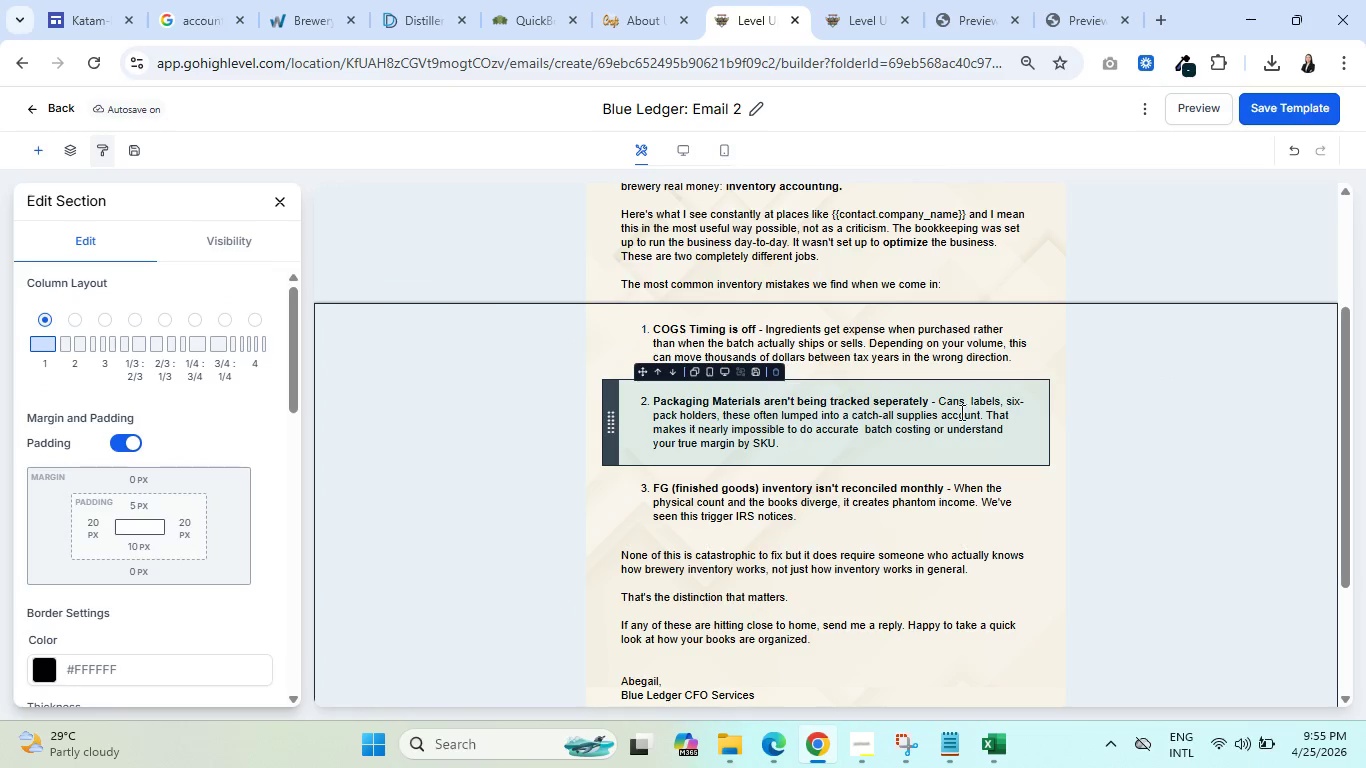 
left_click([948, 425])
 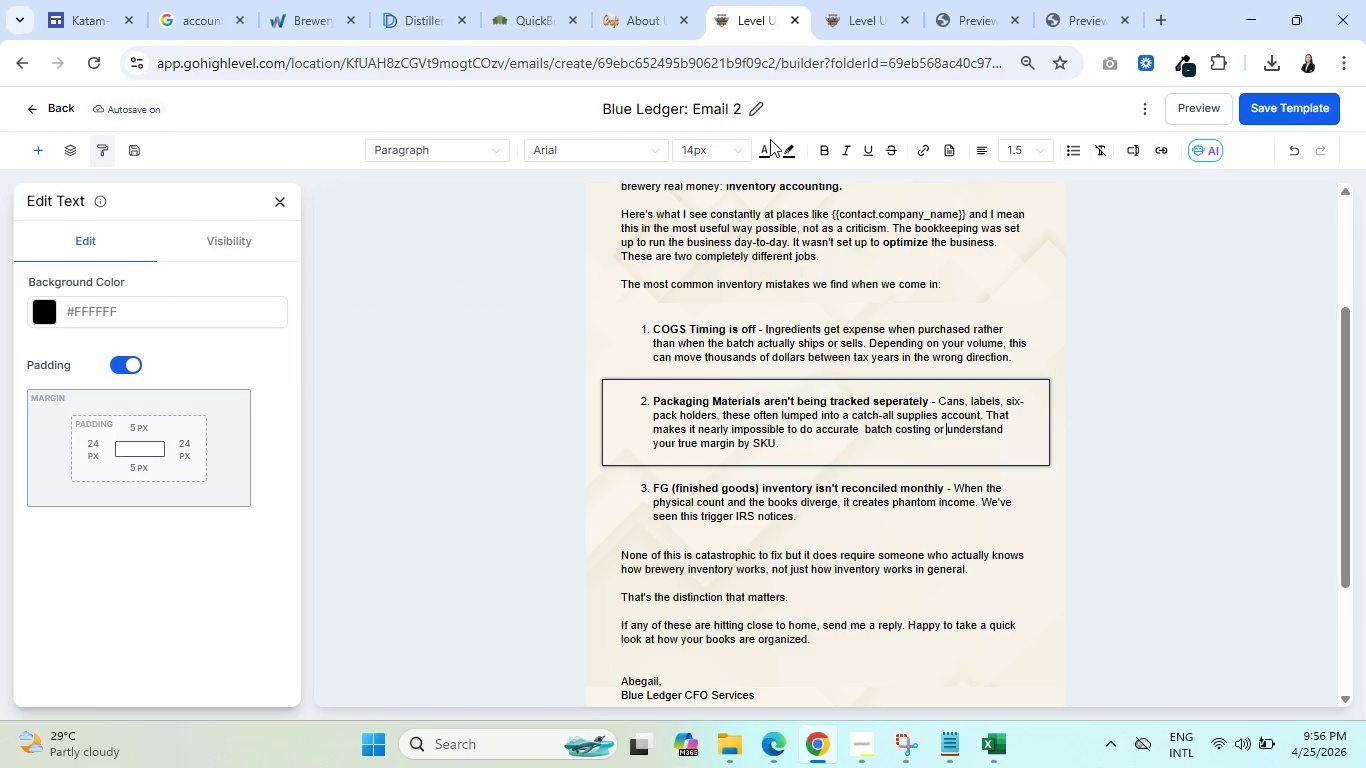 
left_click([765, 146])
 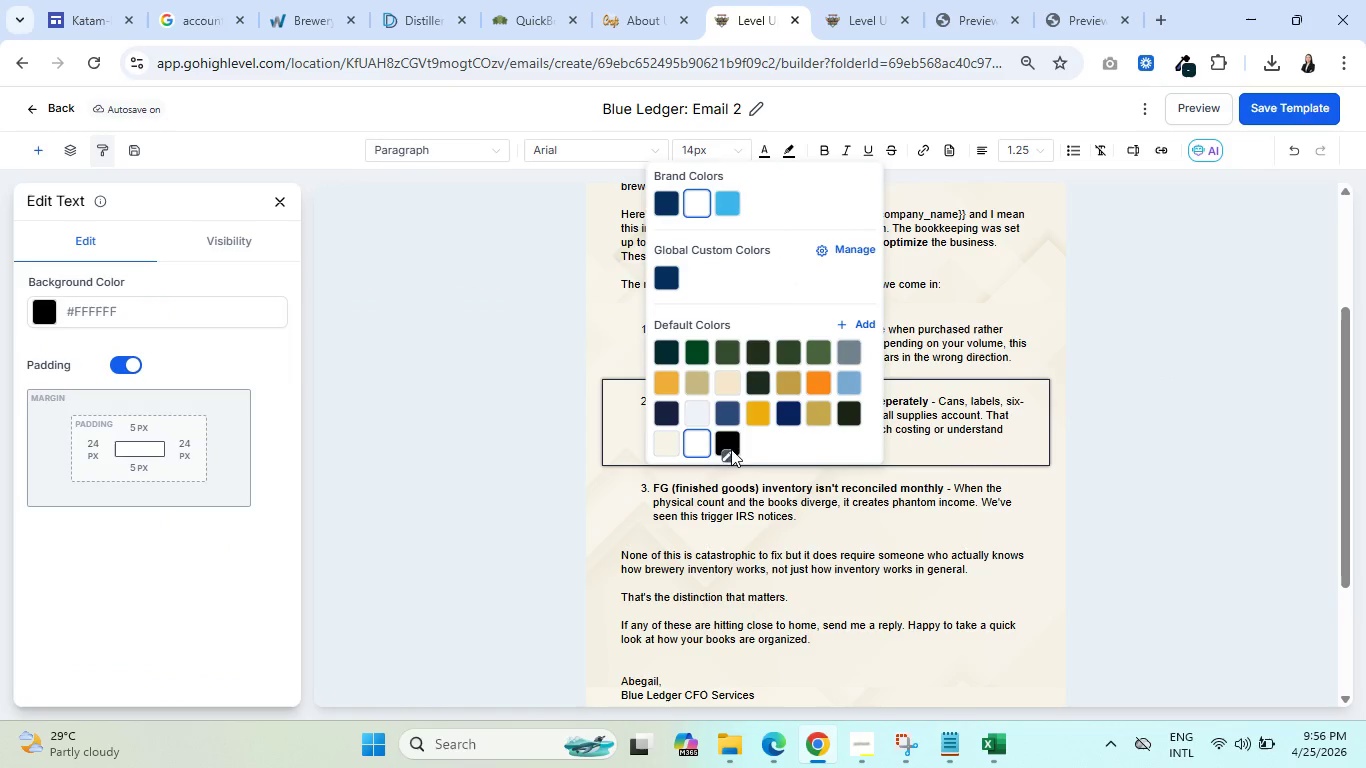 
left_click([728, 443])
 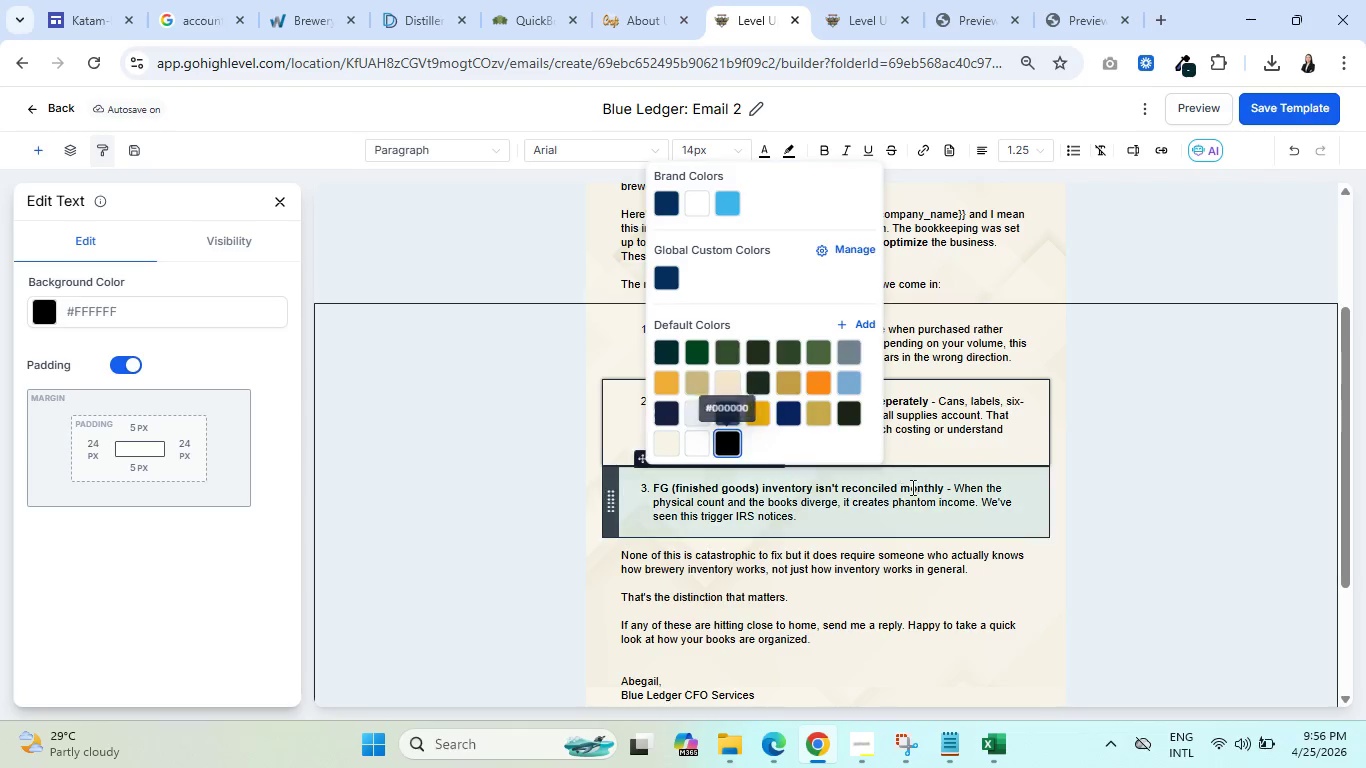 
left_click([921, 495])
 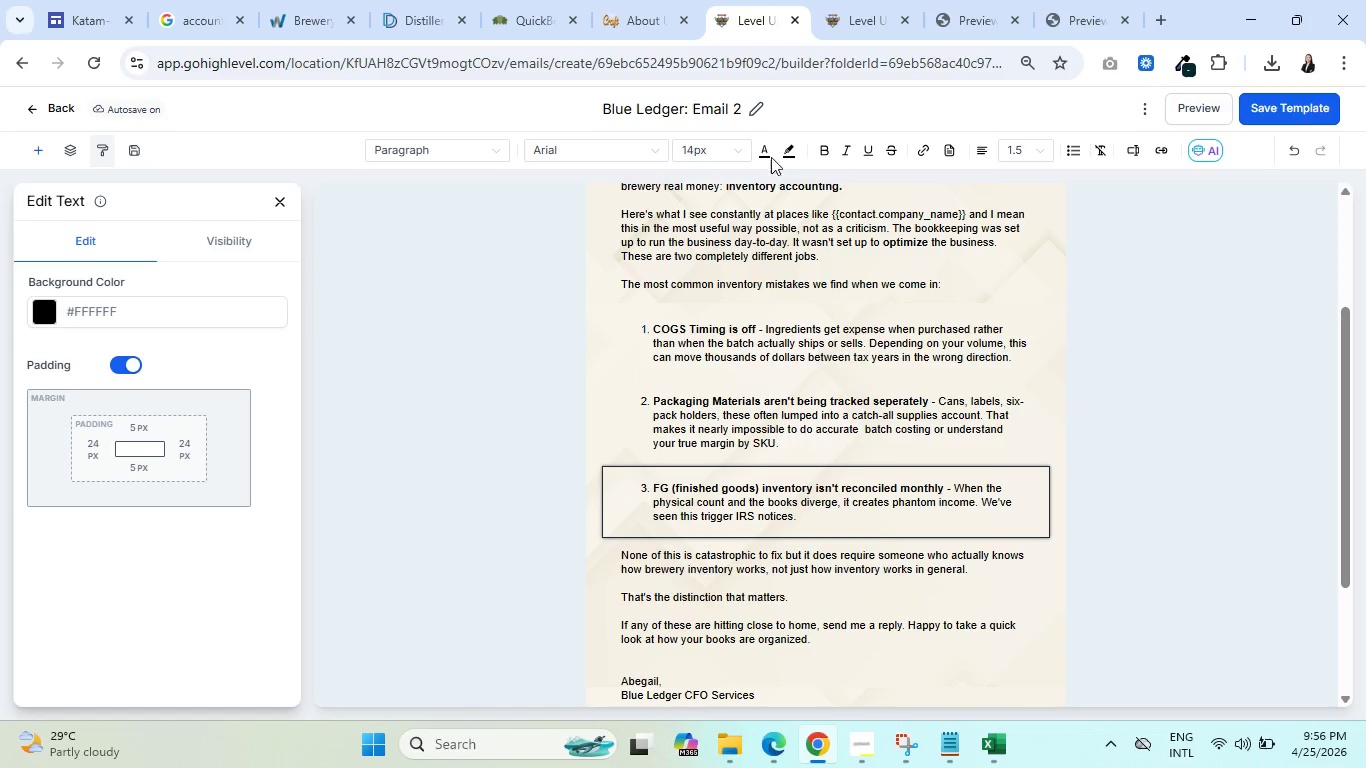 
left_click([767, 152])
 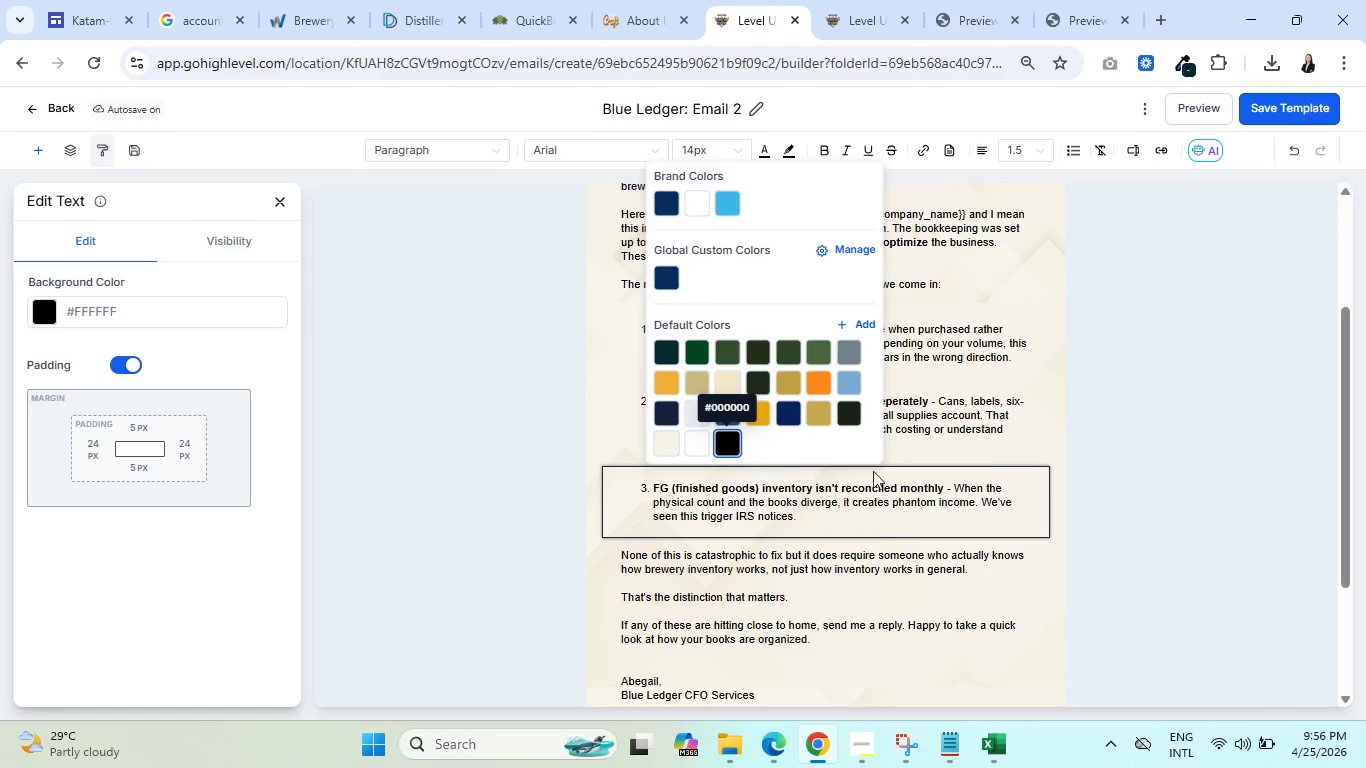 
left_click([865, 564])
 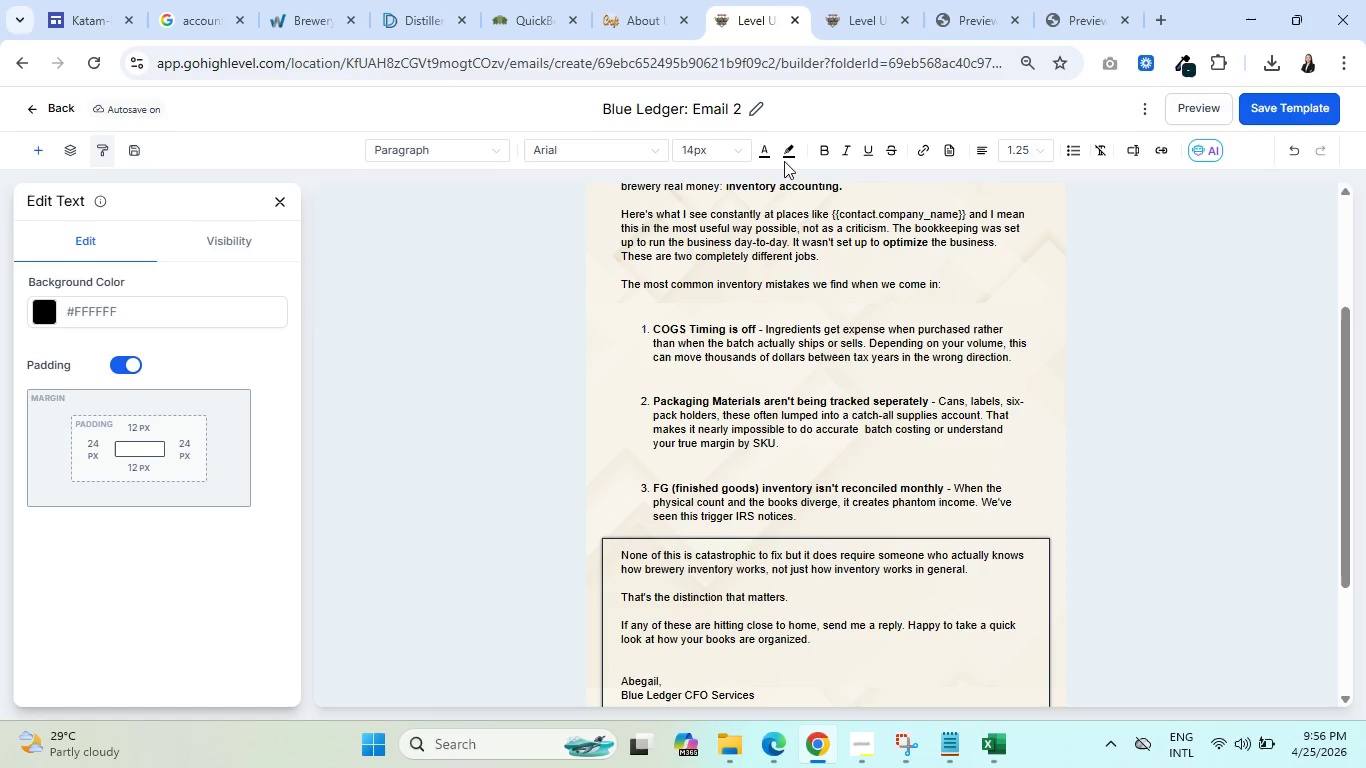 
left_click([764, 146])
 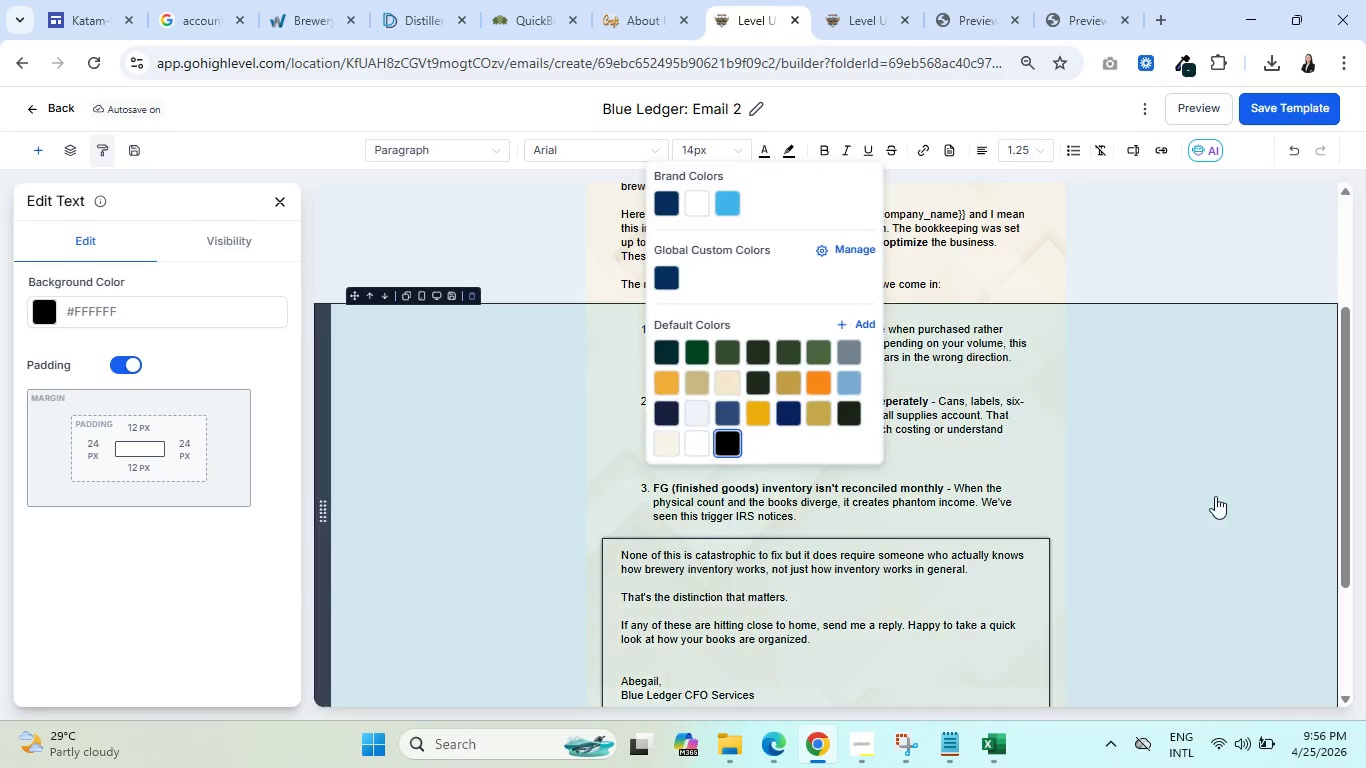 
scroll: coordinate [1219, 506], scroll_direction: down, amount: 3.0
 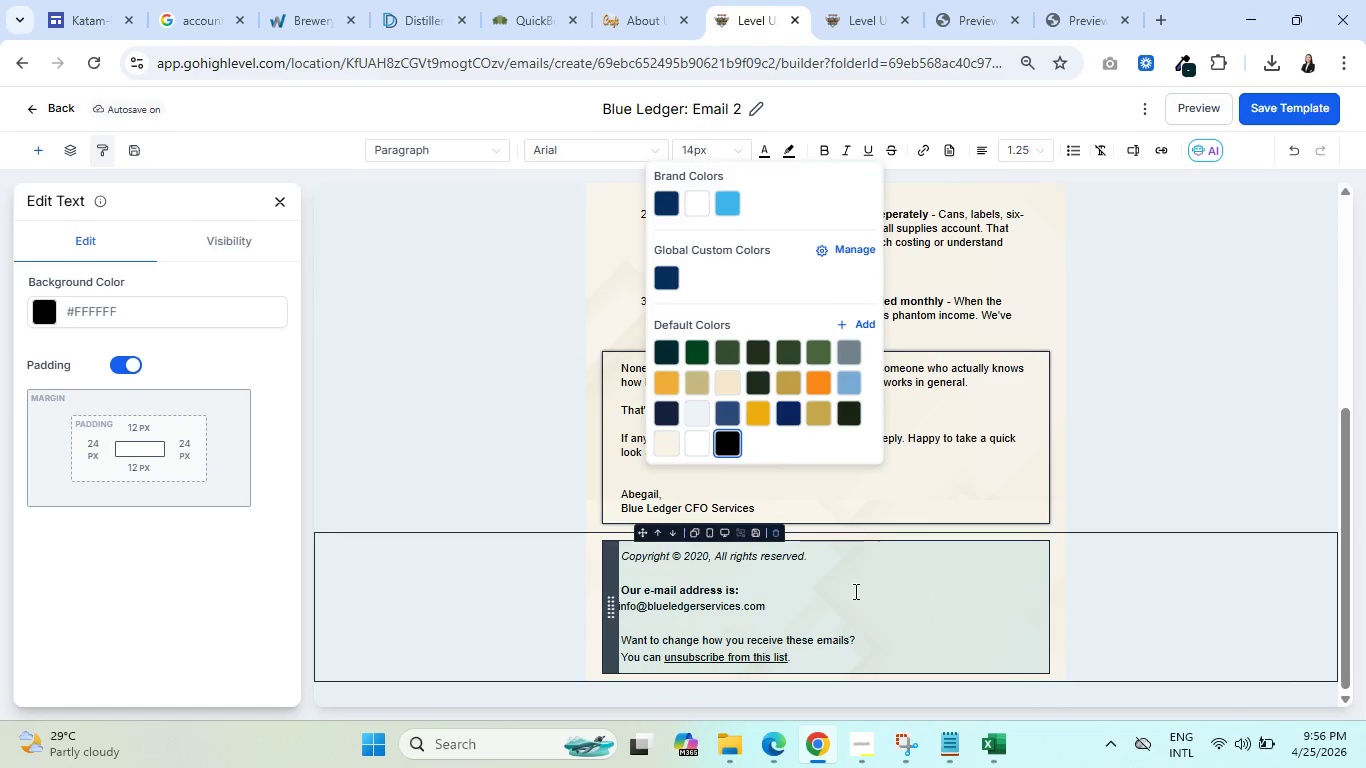 
left_click([848, 605])
 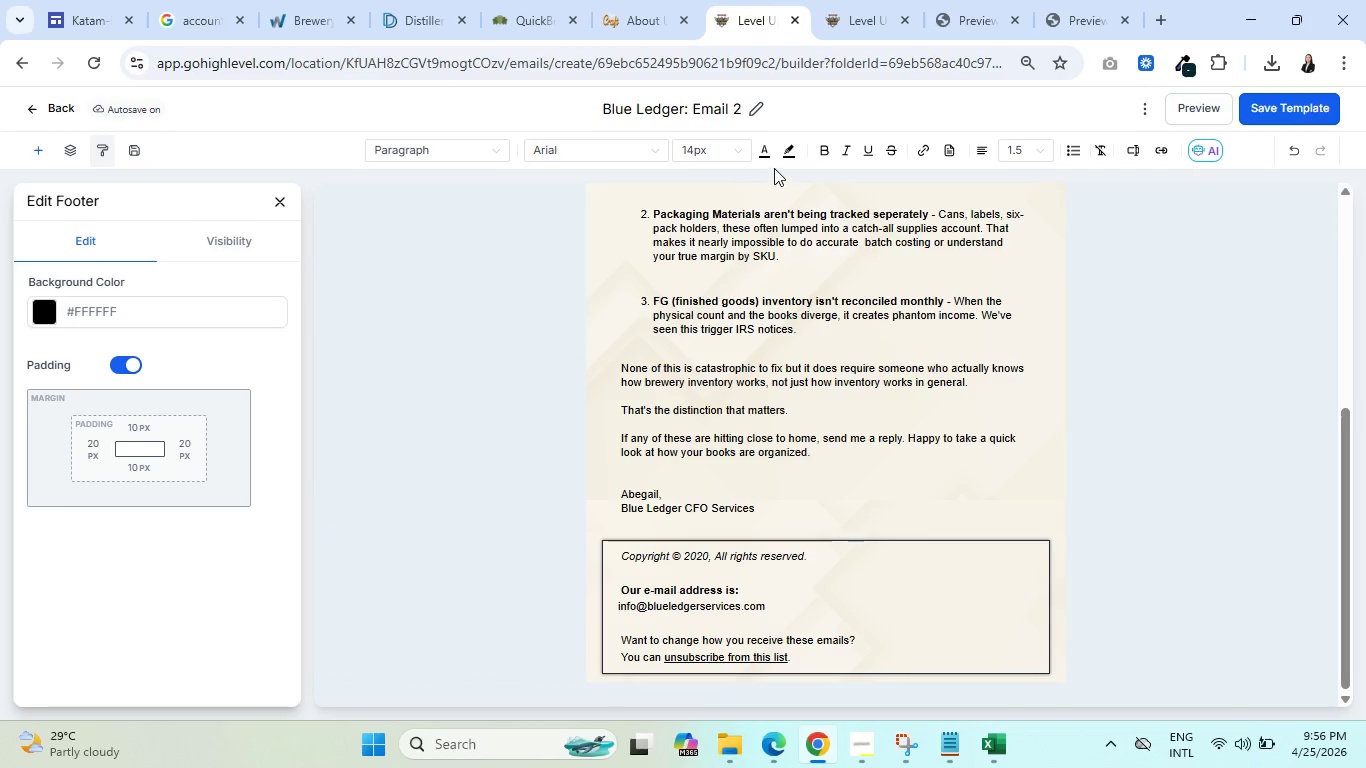 
left_click([758, 153])
 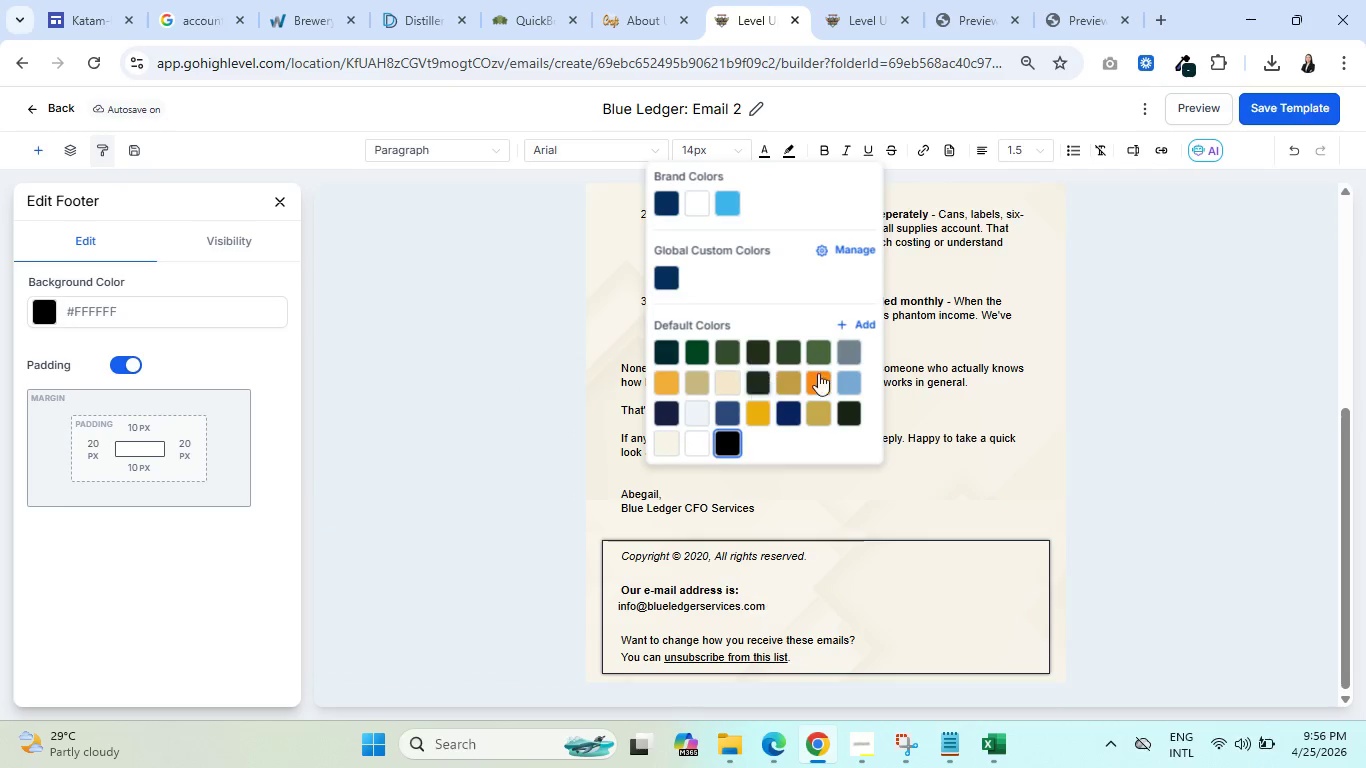 
left_click([1163, 379])
 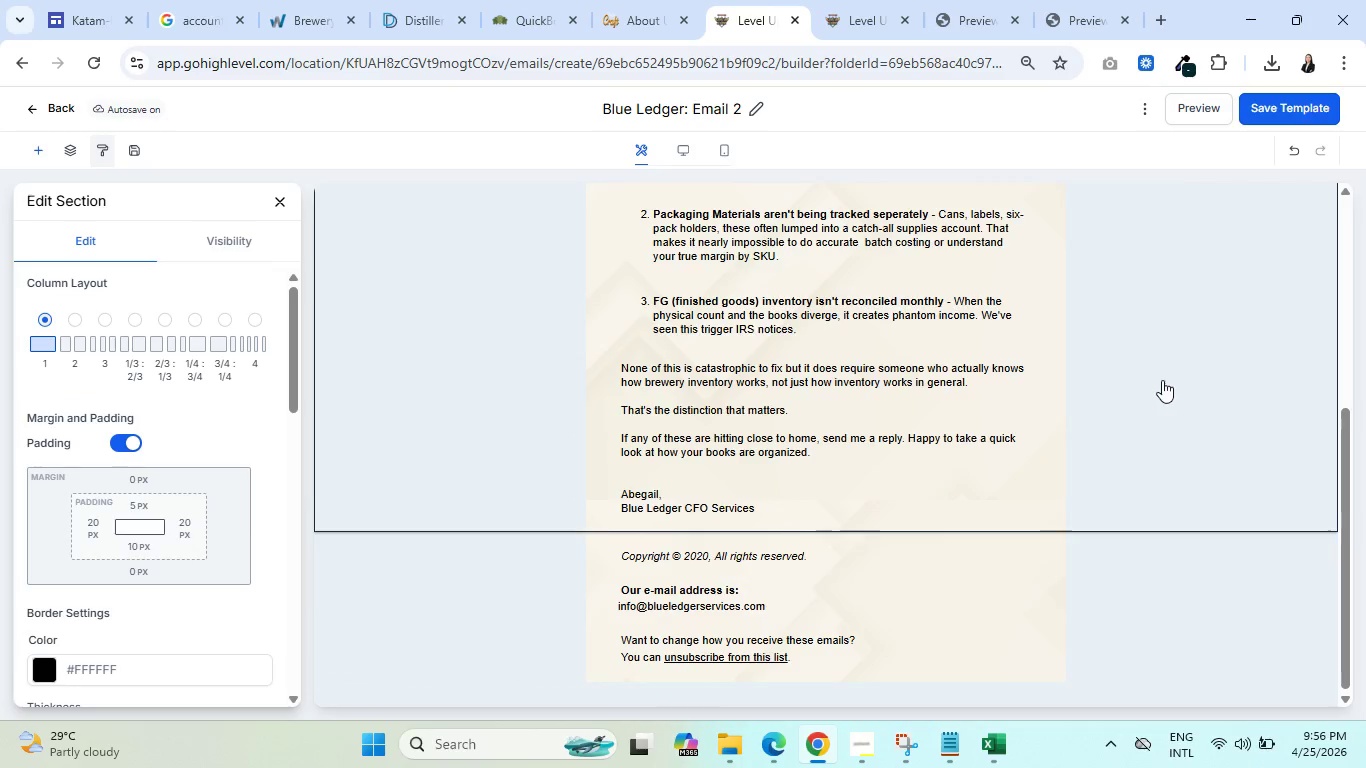 
scroll: coordinate [1159, 380], scroll_direction: up, amount: 11.0
 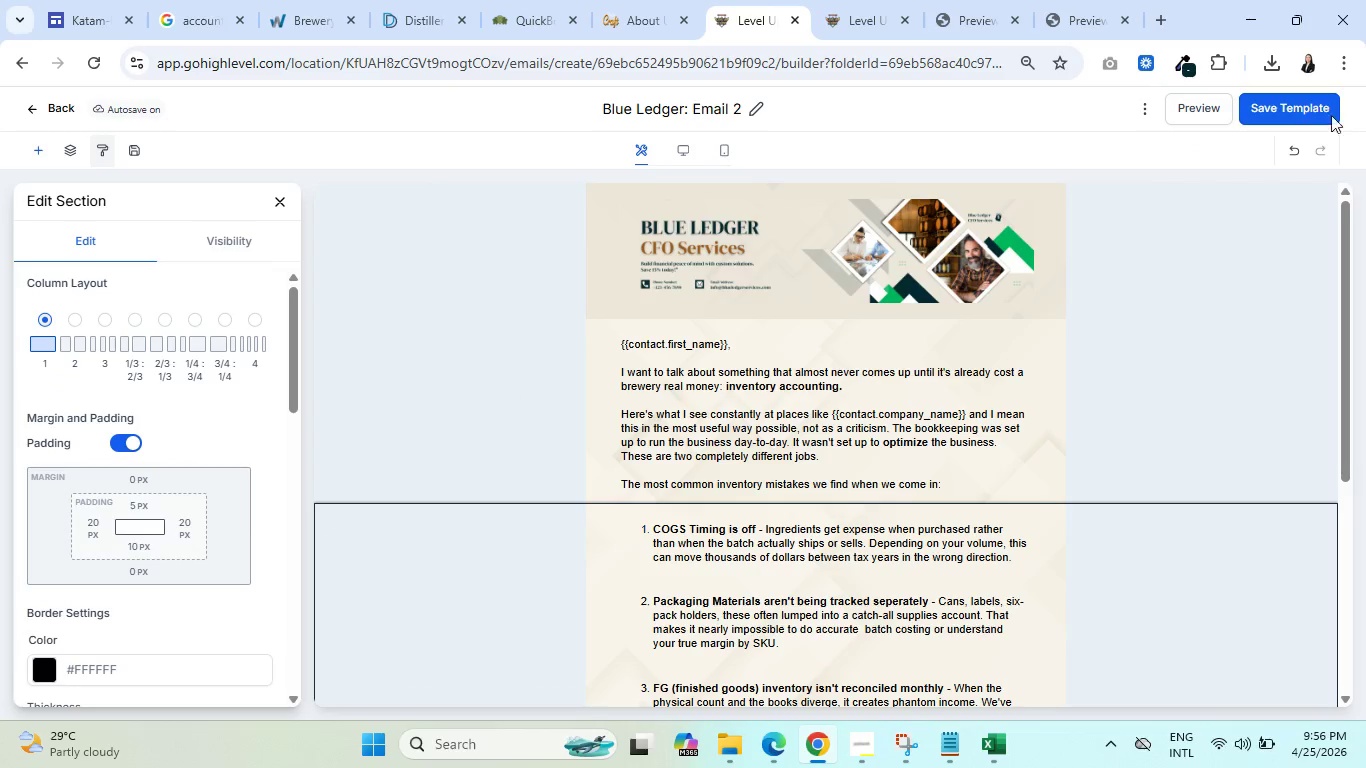 
left_click([1281, 112])
 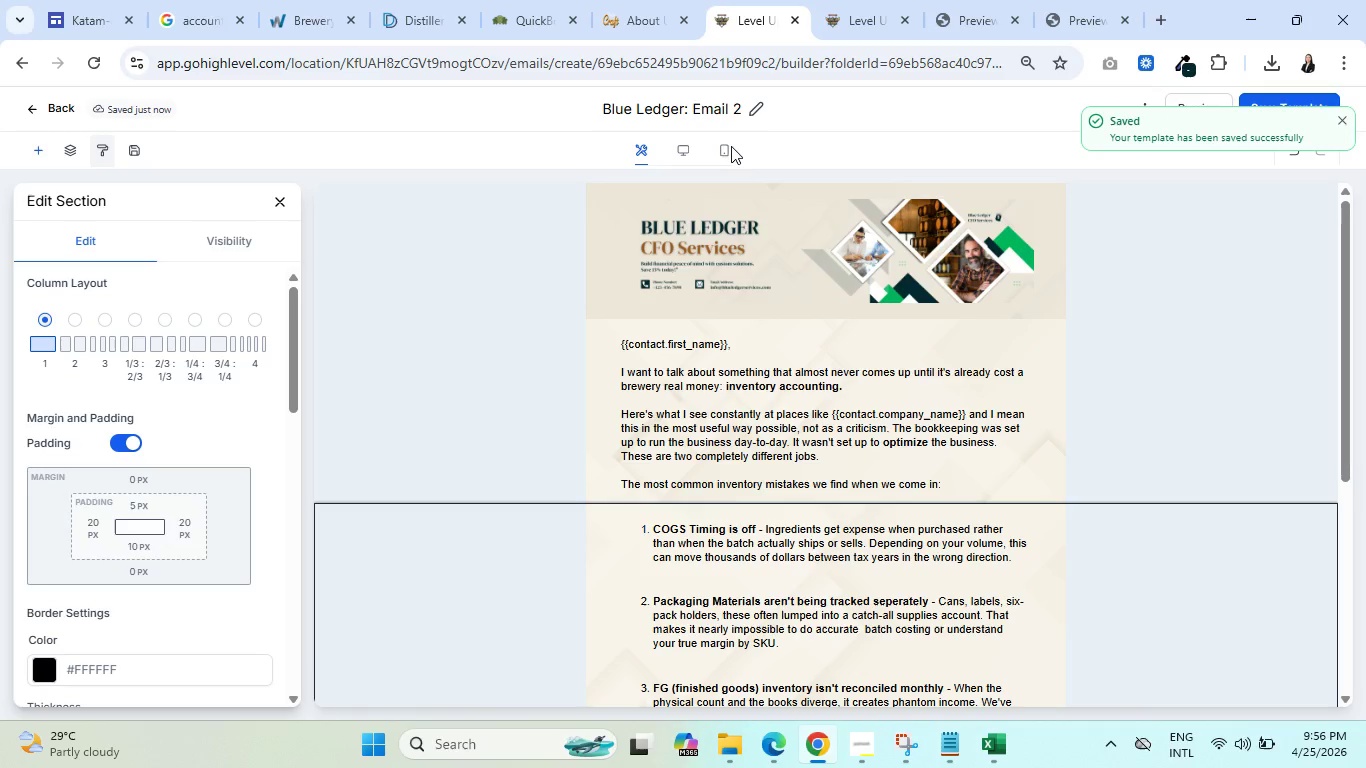 
double_click([728, 149])
 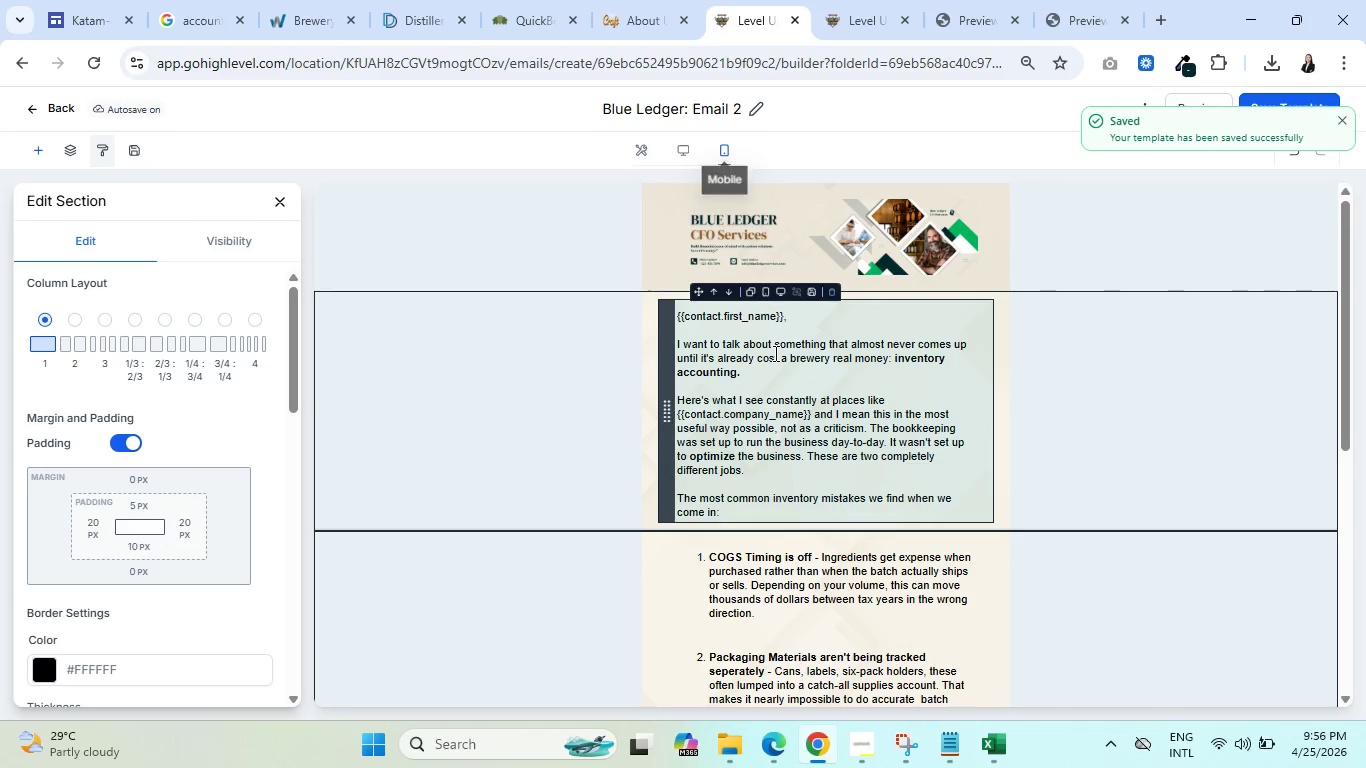 
left_click([775, 343])
 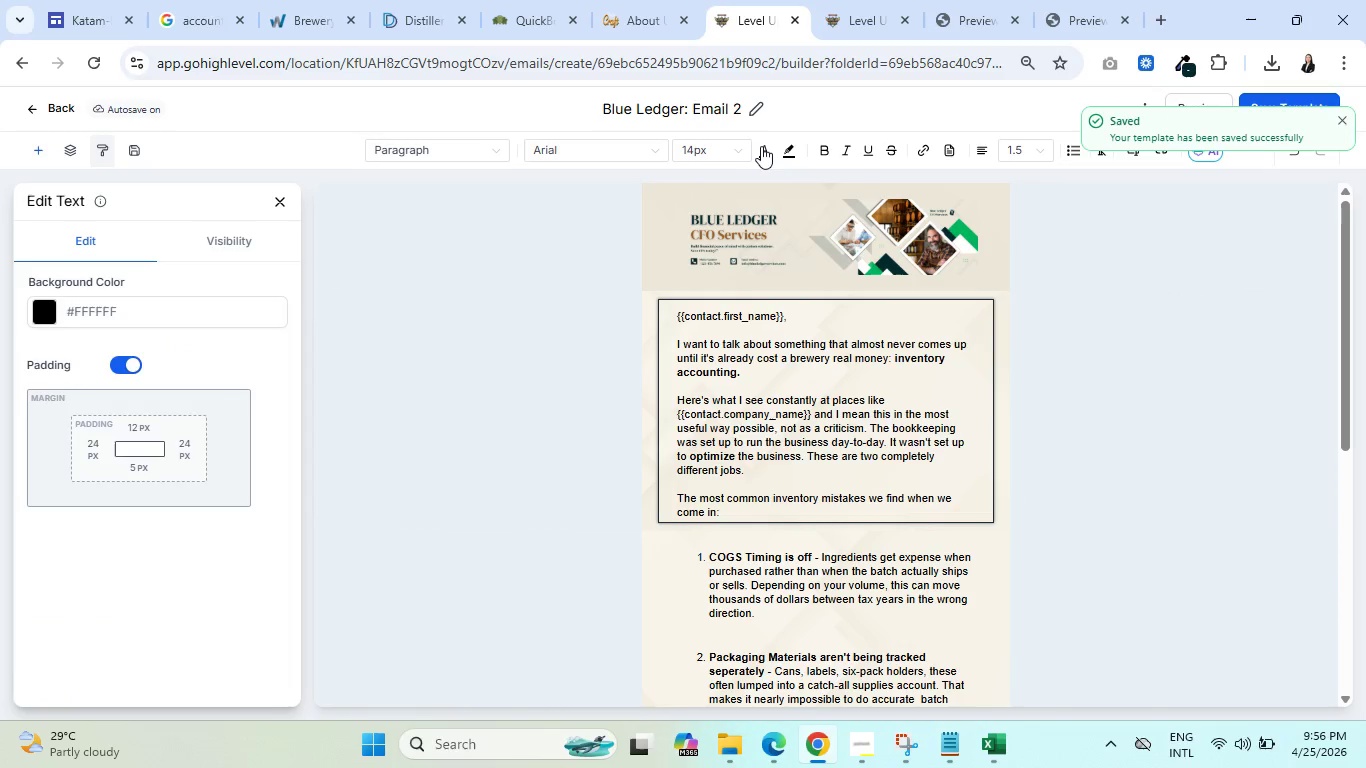 
left_click([764, 146])
 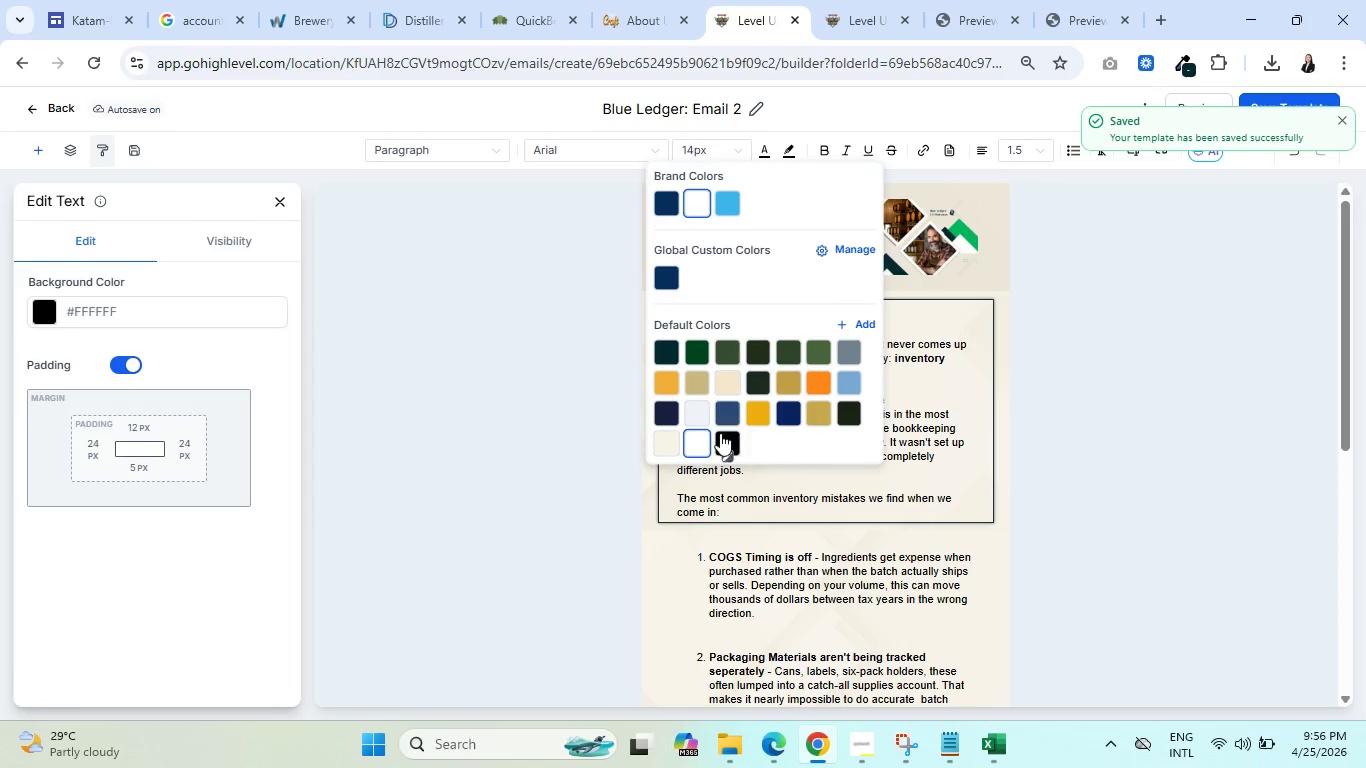 
left_click([727, 436])
 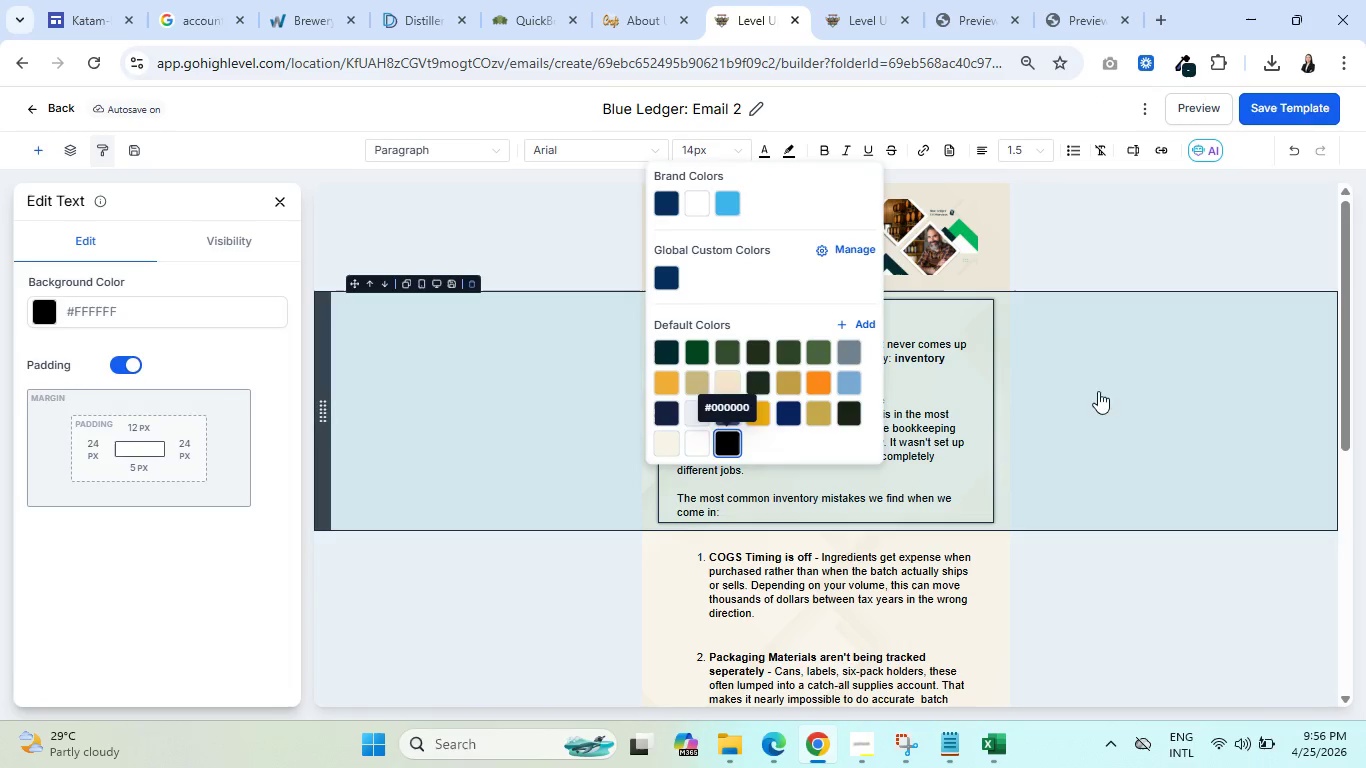 
left_click([1154, 390])
 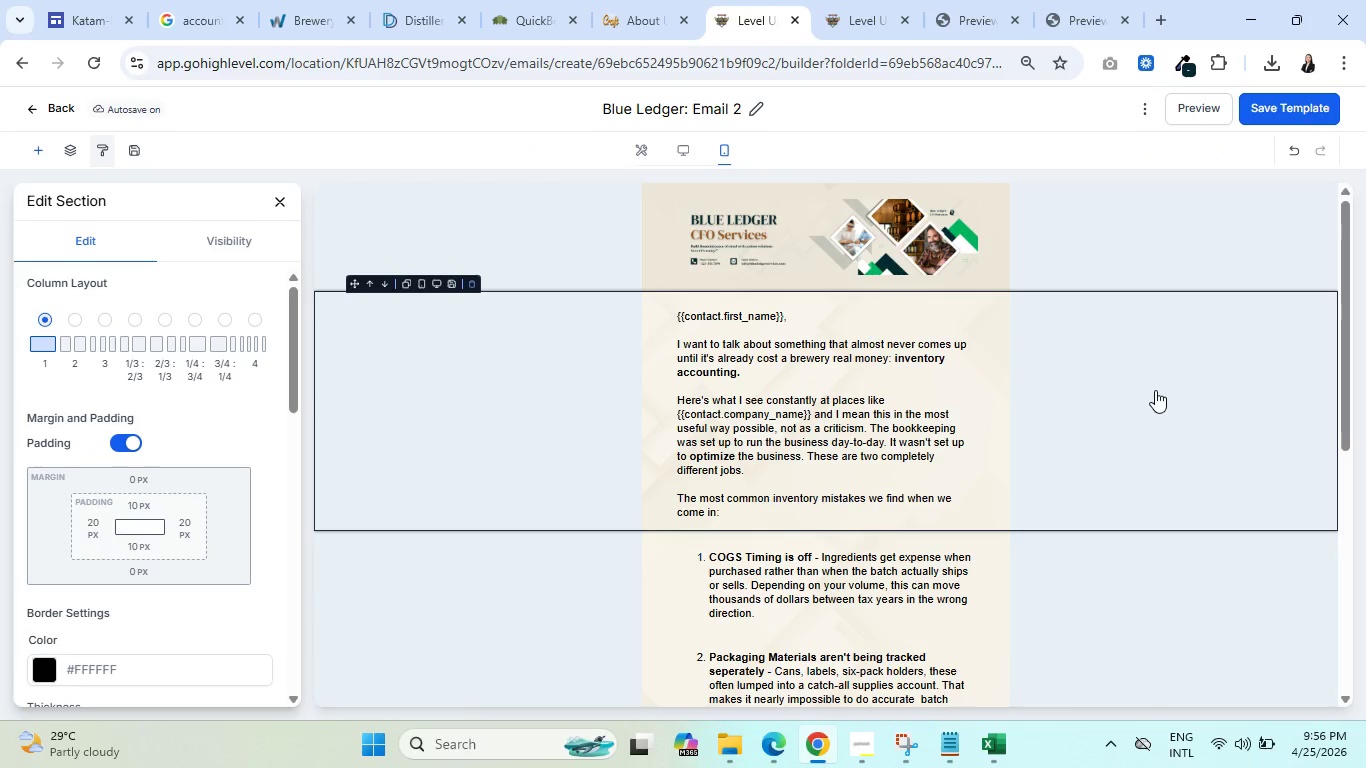 
scroll: coordinate [1157, 390], scroll_direction: down, amount: 2.0
 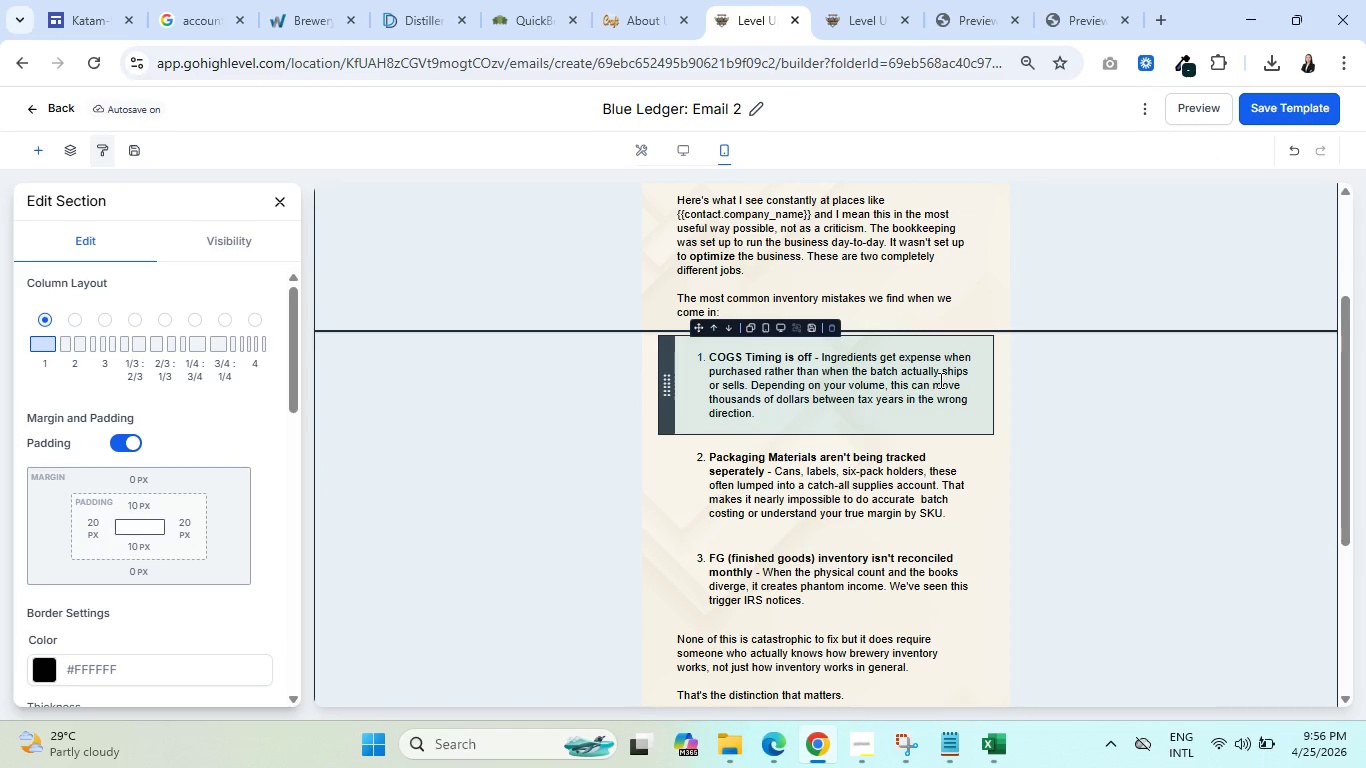 
left_click([939, 380])
 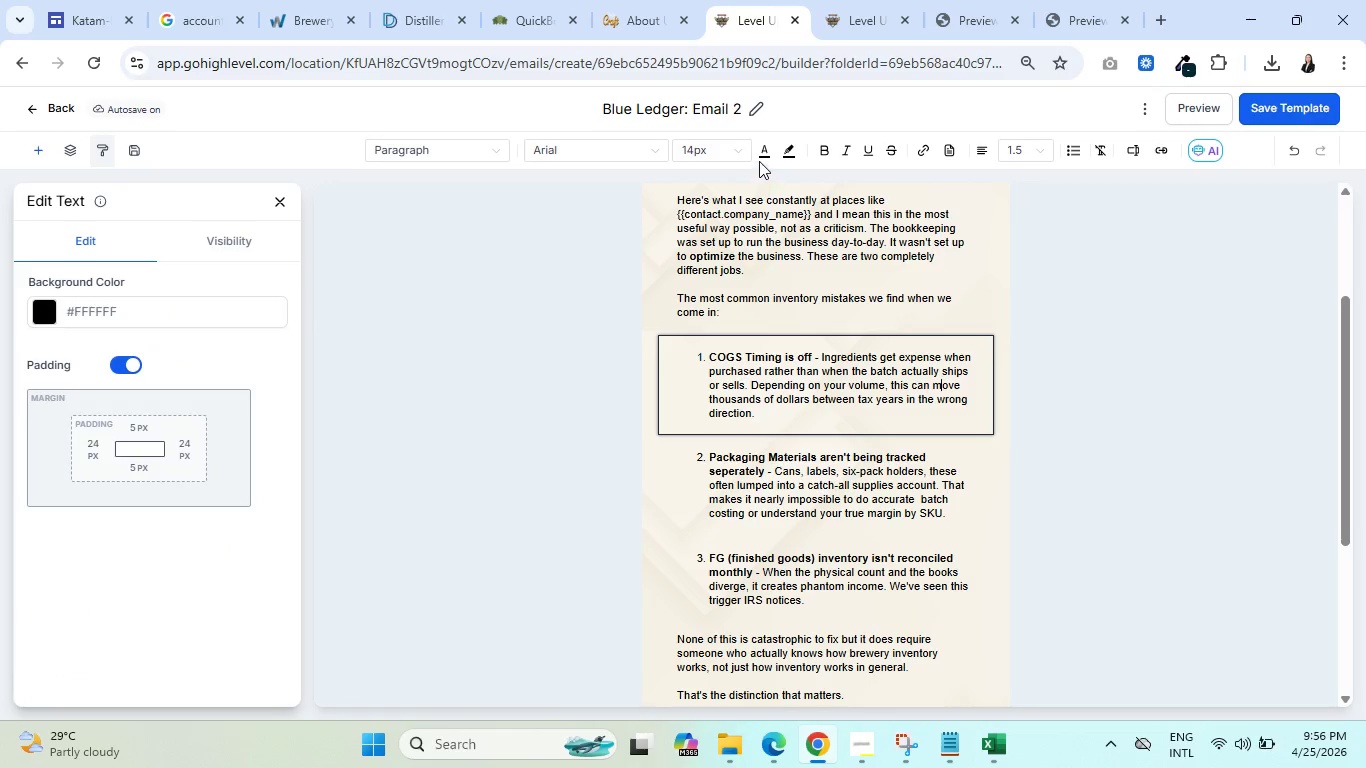 
left_click([770, 143])
 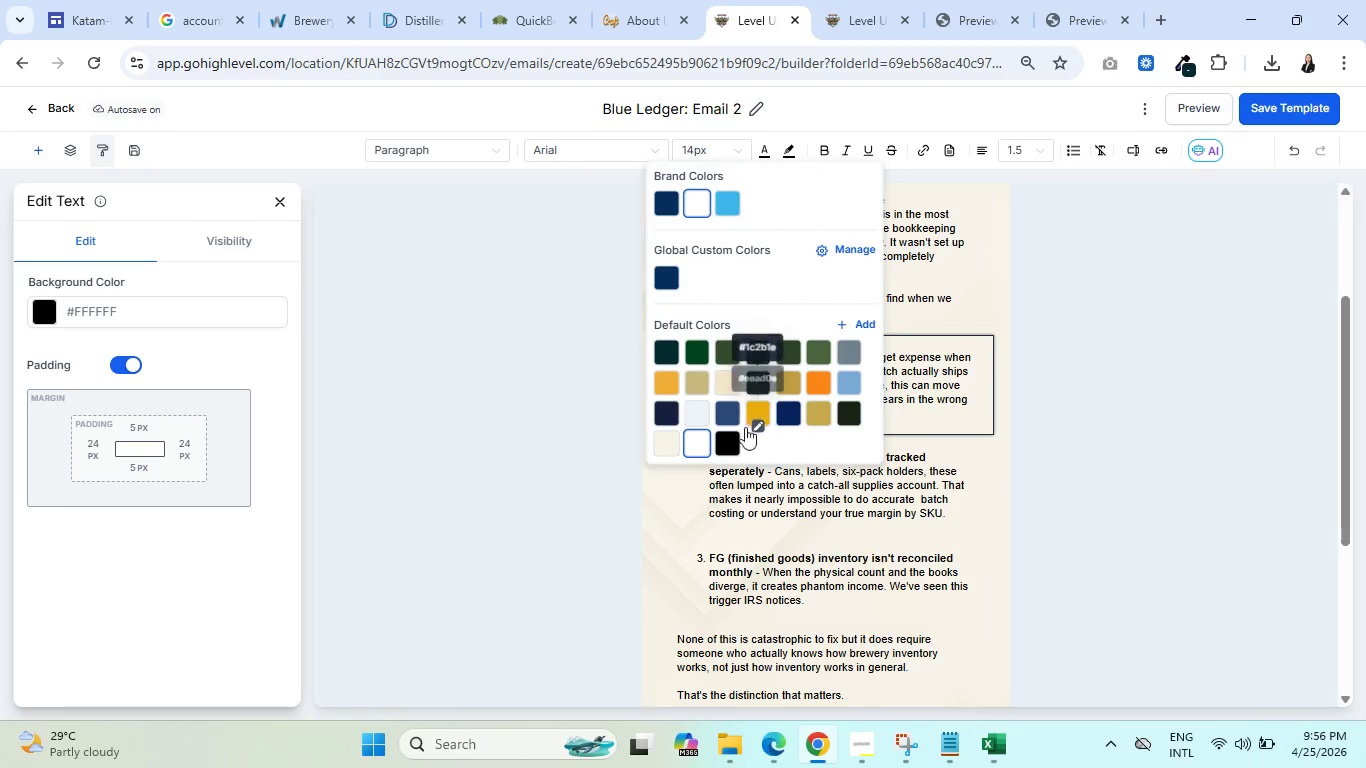 
left_click([729, 432])
 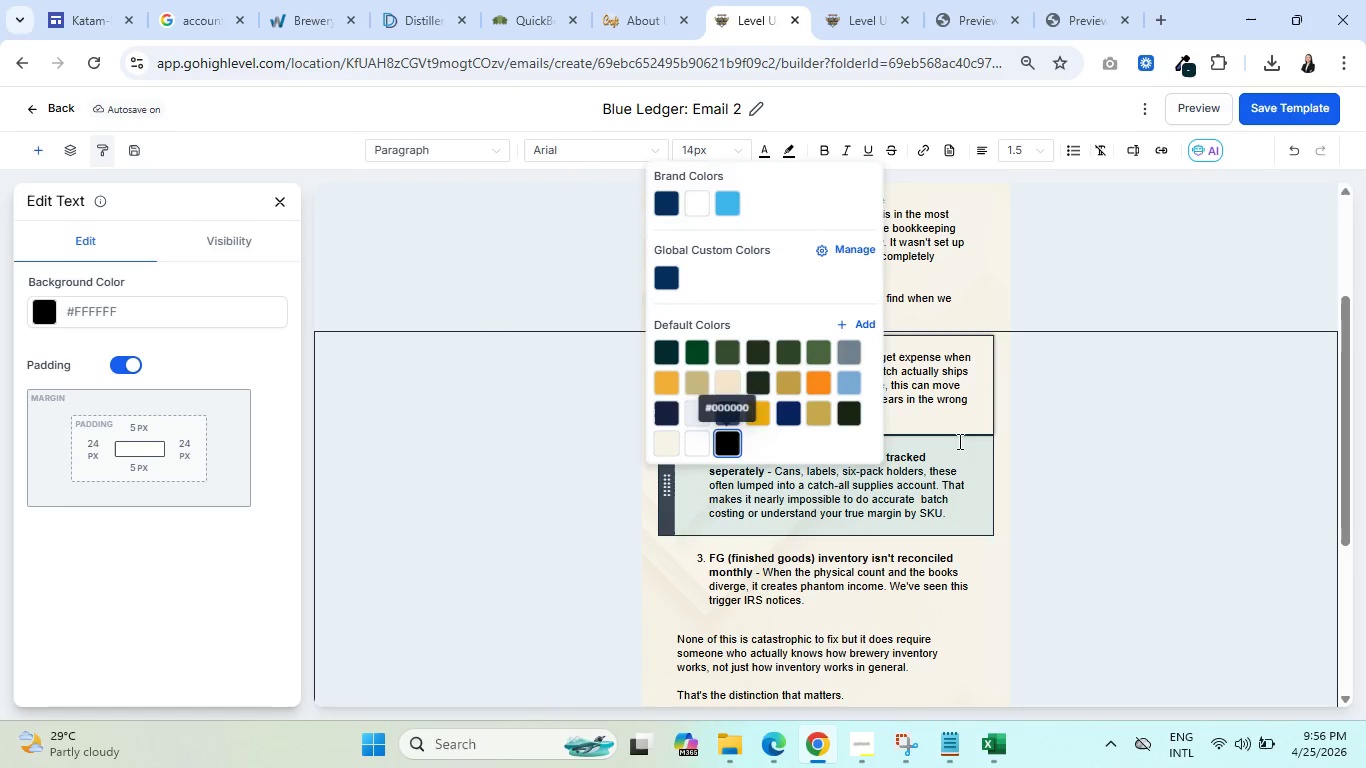 
left_click([1076, 395])
 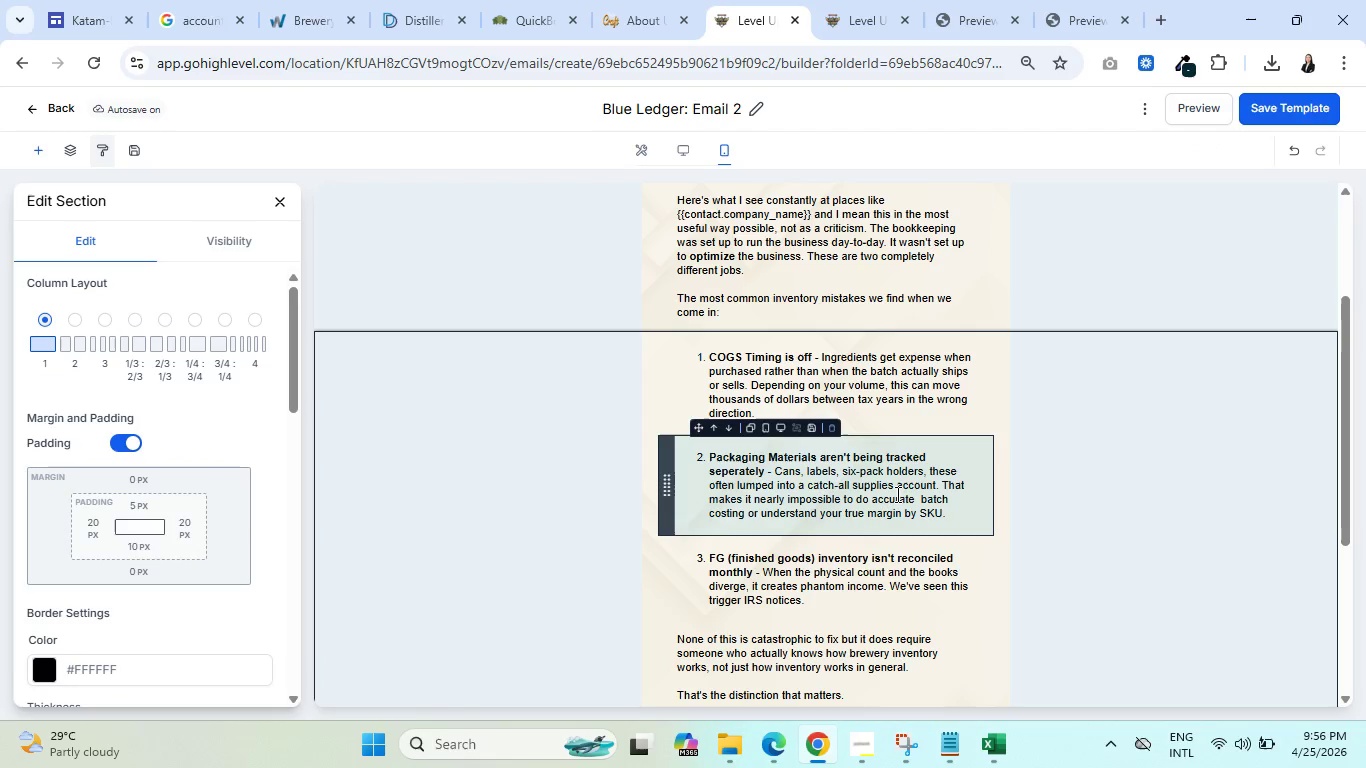 
left_click([895, 495])
 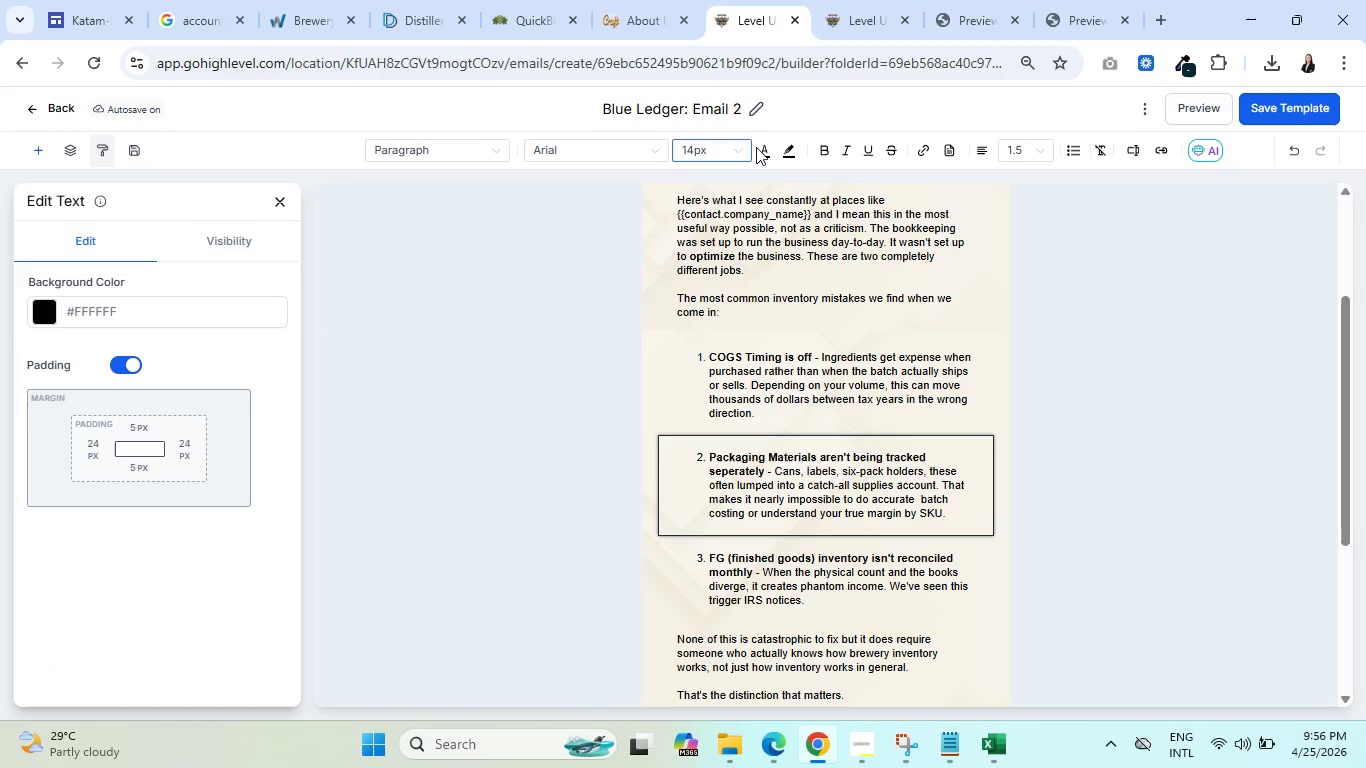 
left_click([763, 149])
 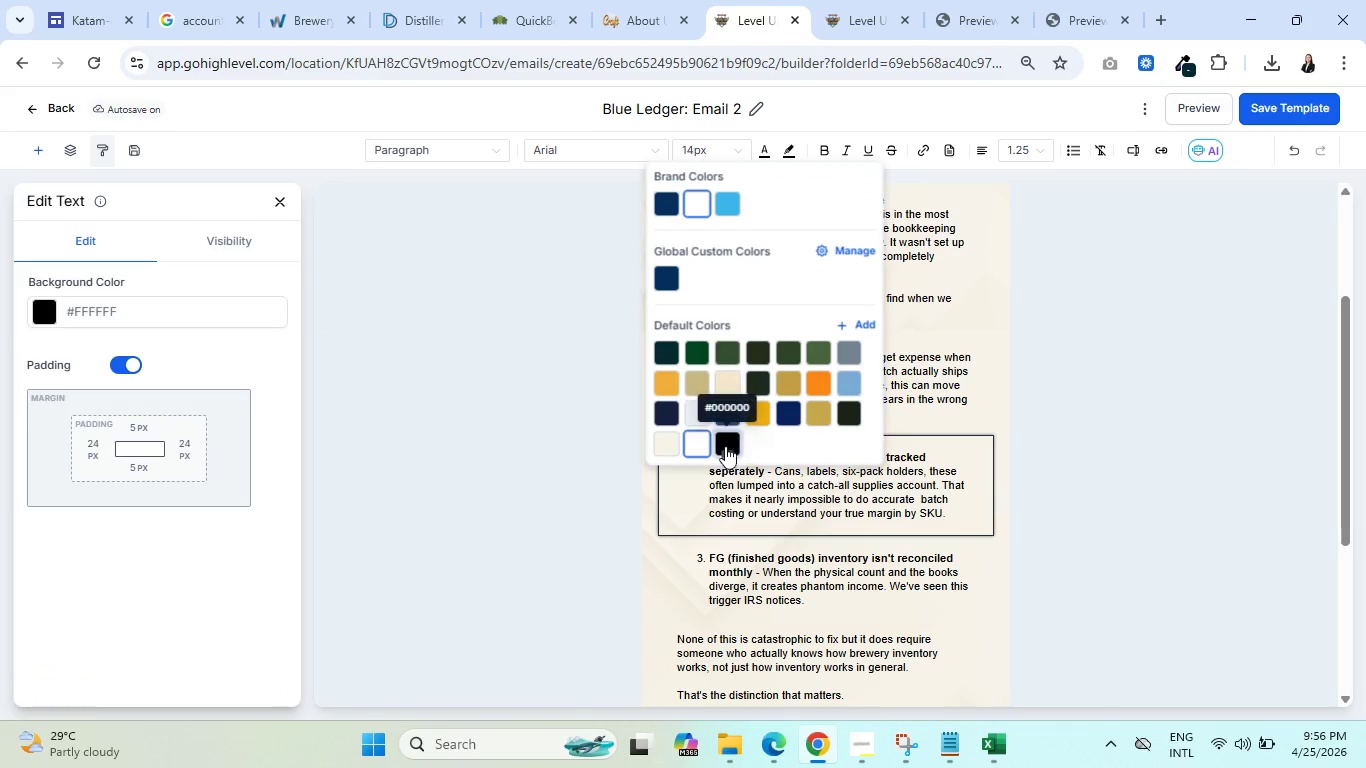 
left_click([725, 442])
 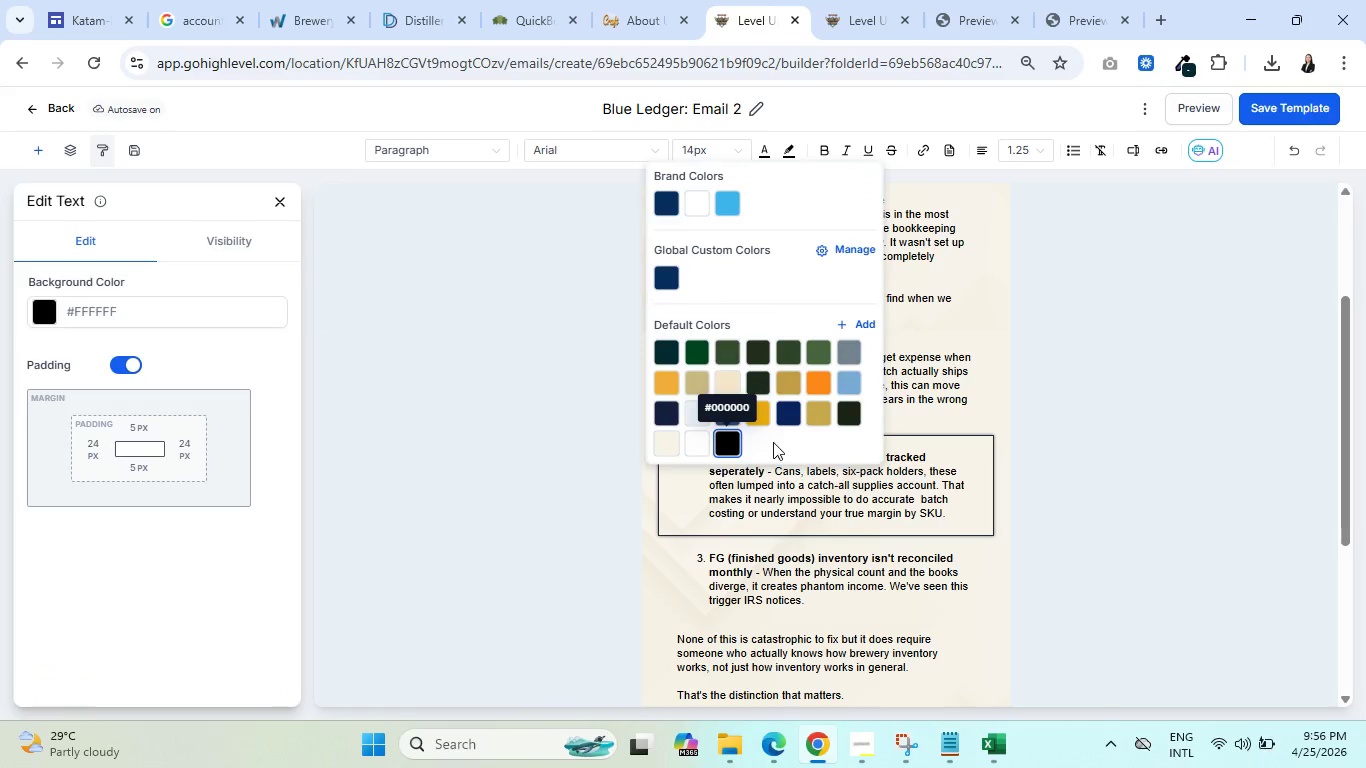 
left_click([779, 444])
 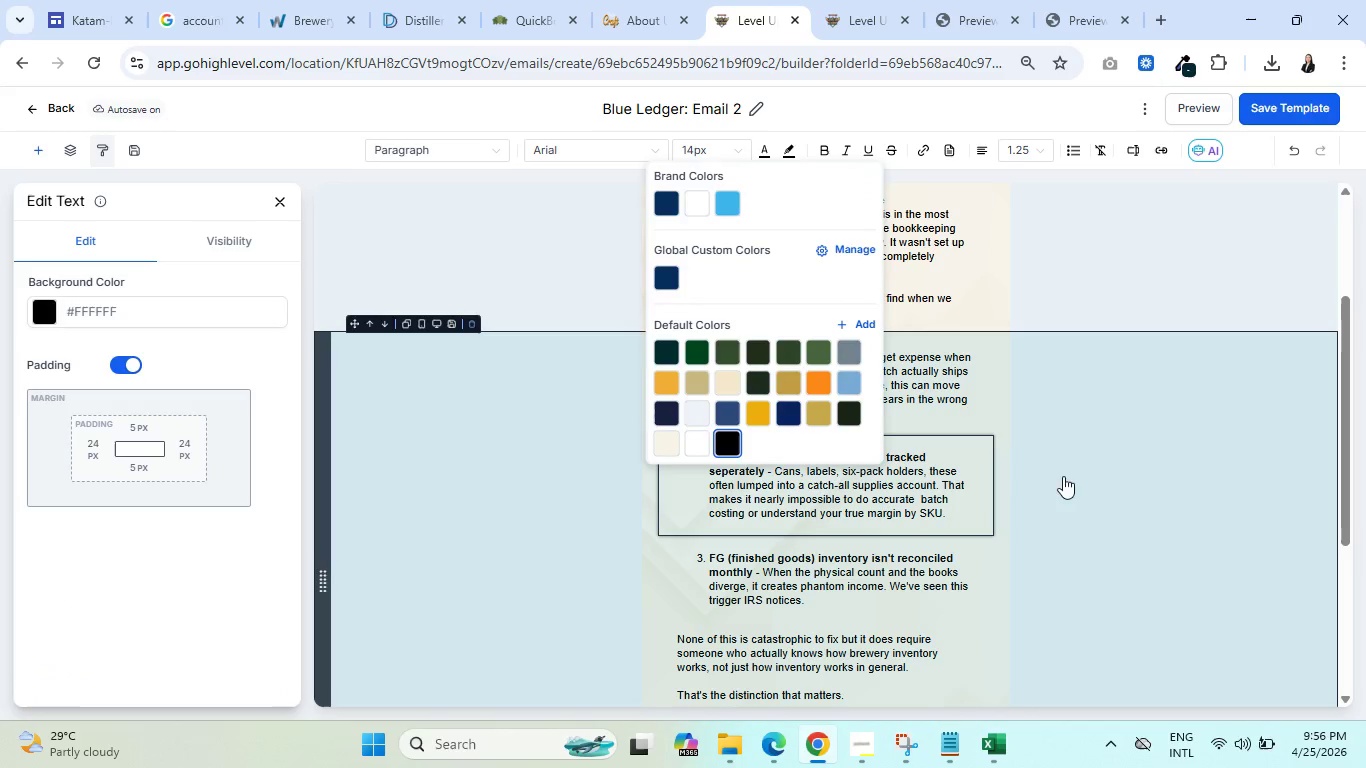 
left_click([1083, 475])
 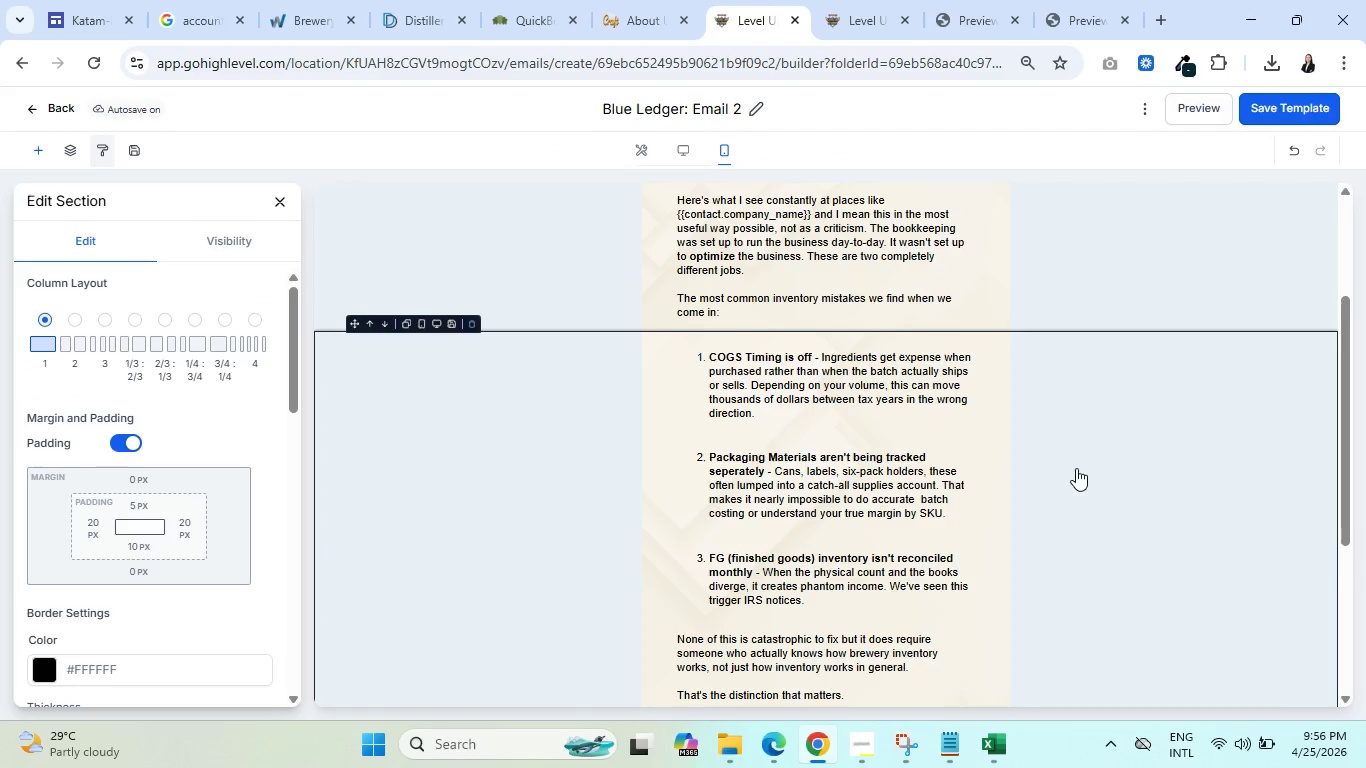 
scroll: coordinate [1076, 468], scroll_direction: down, amount: 1.0
 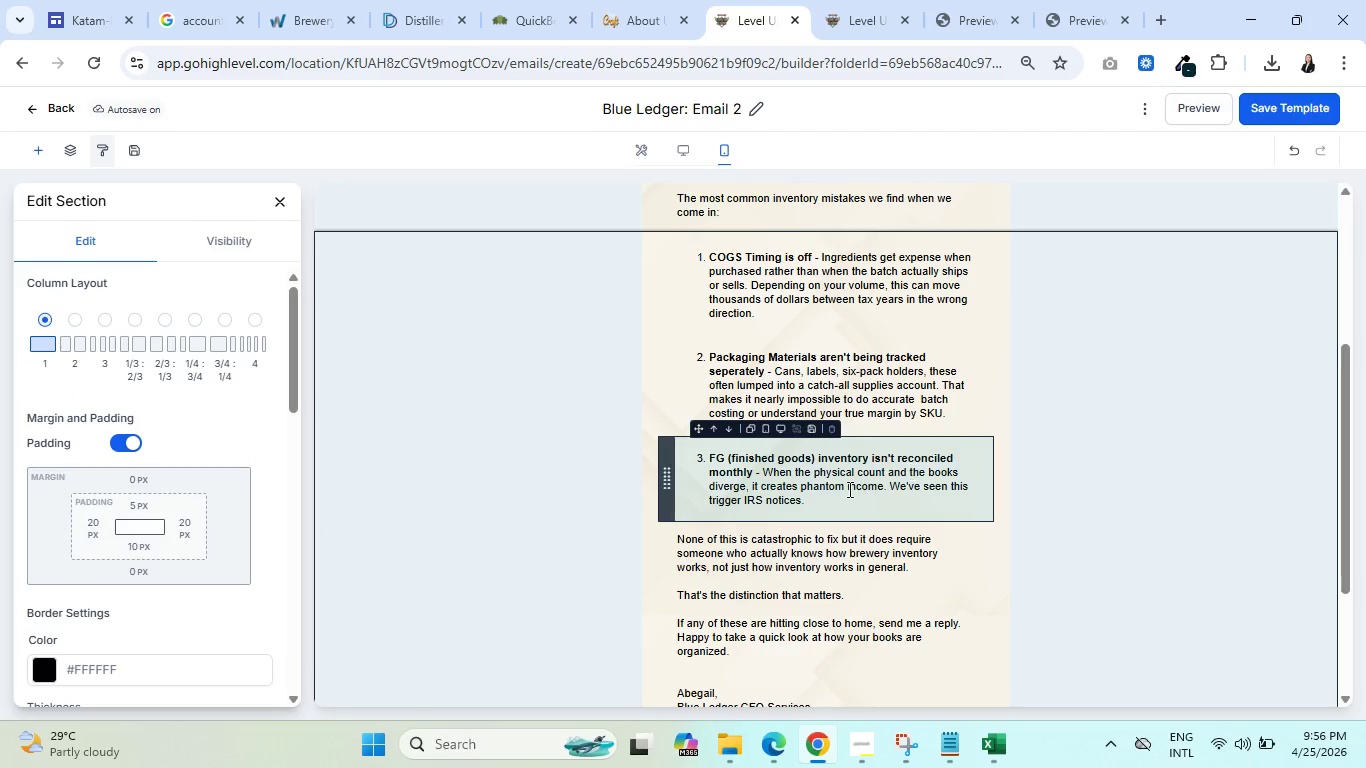 
left_click([846, 490])
 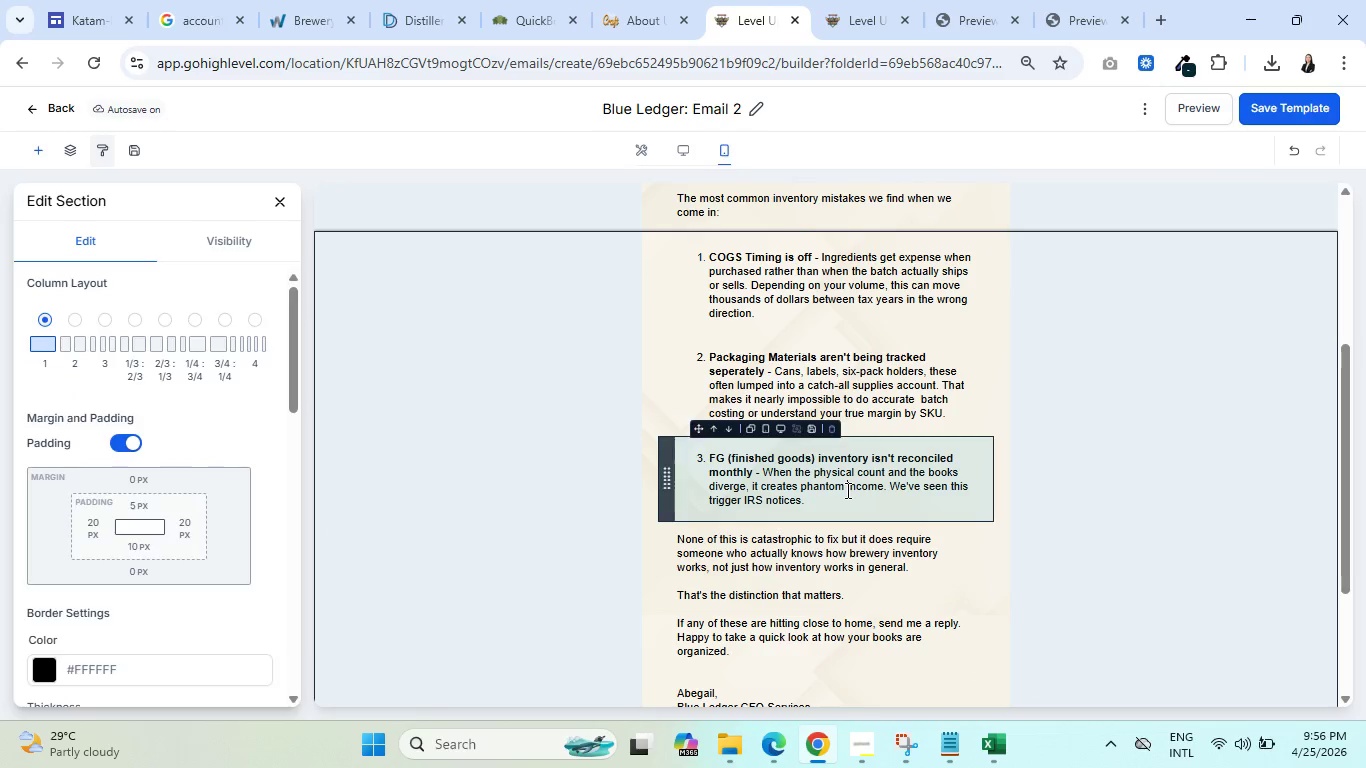 
mouse_move([762, 205])
 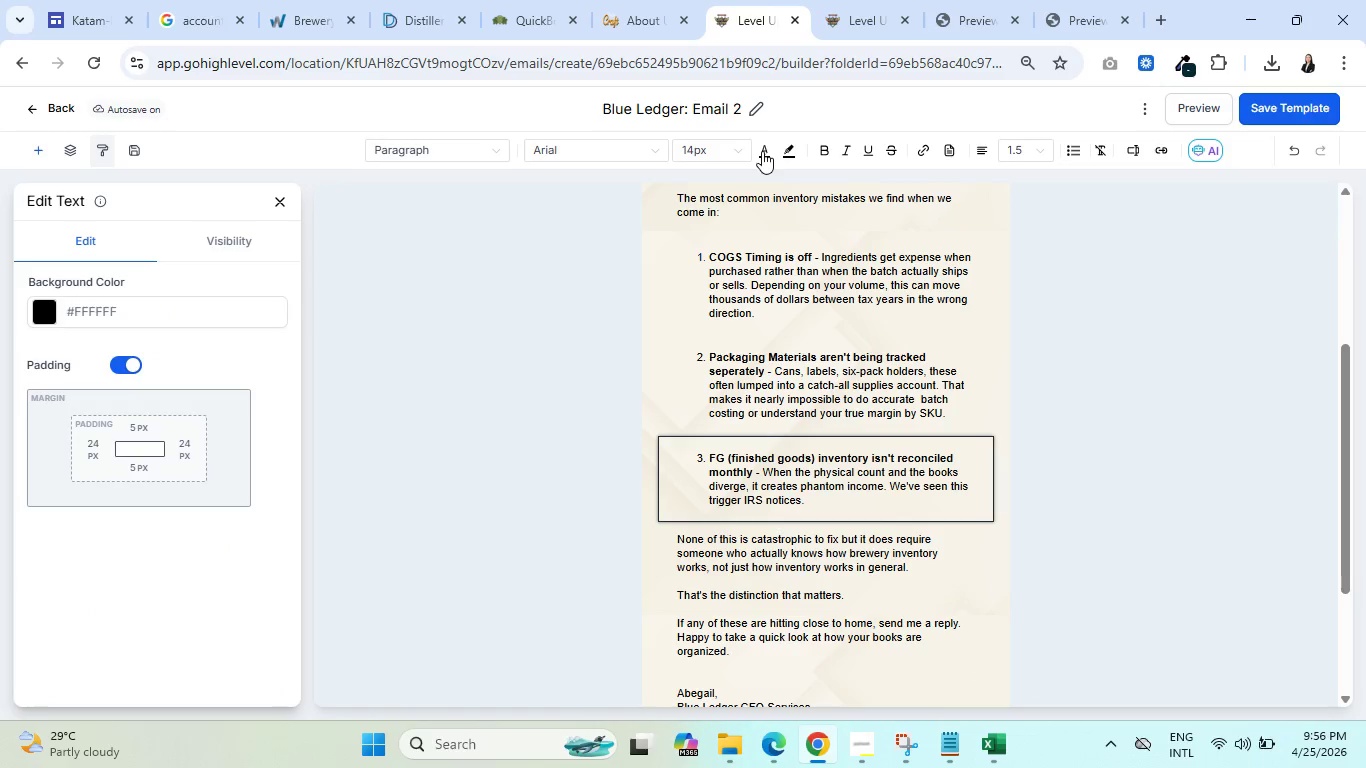 
left_click([762, 151])
 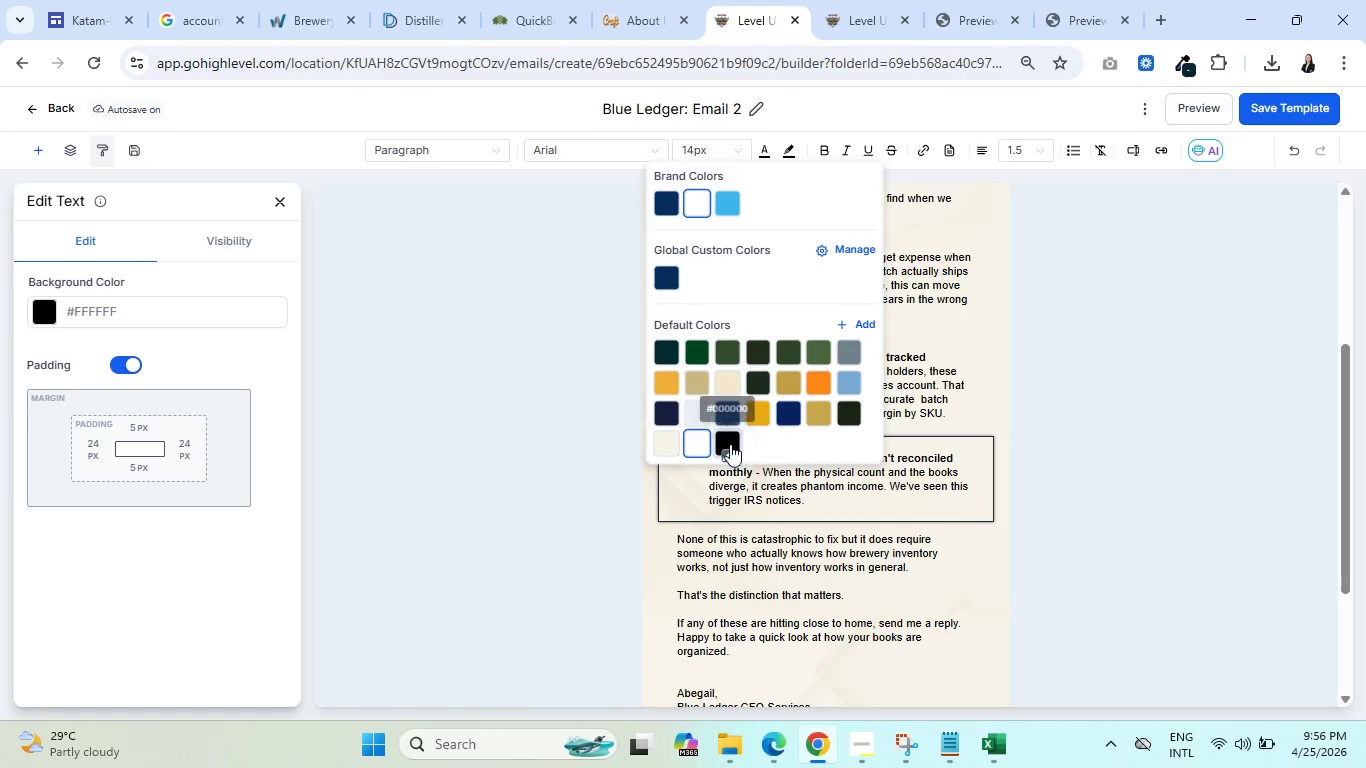 
left_click([727, 439])
 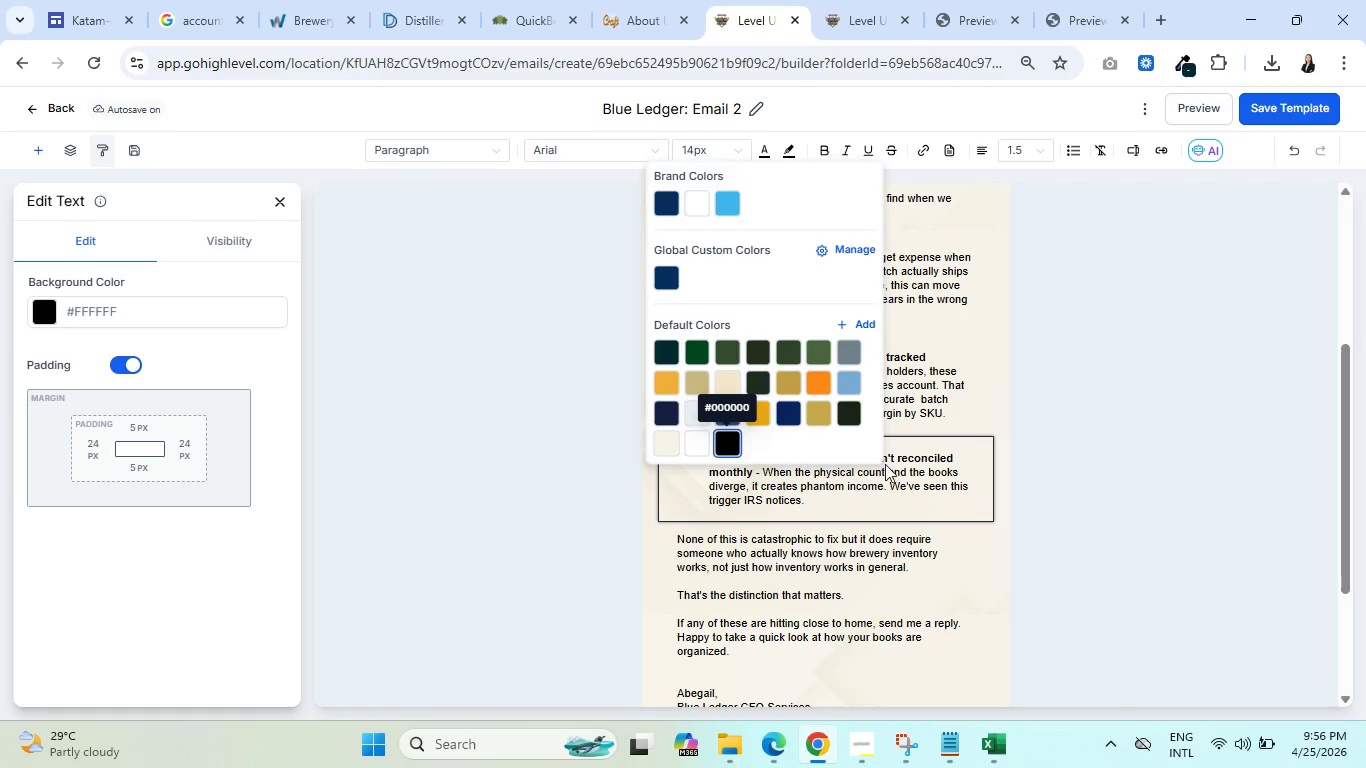 
left_click([950, 474])
 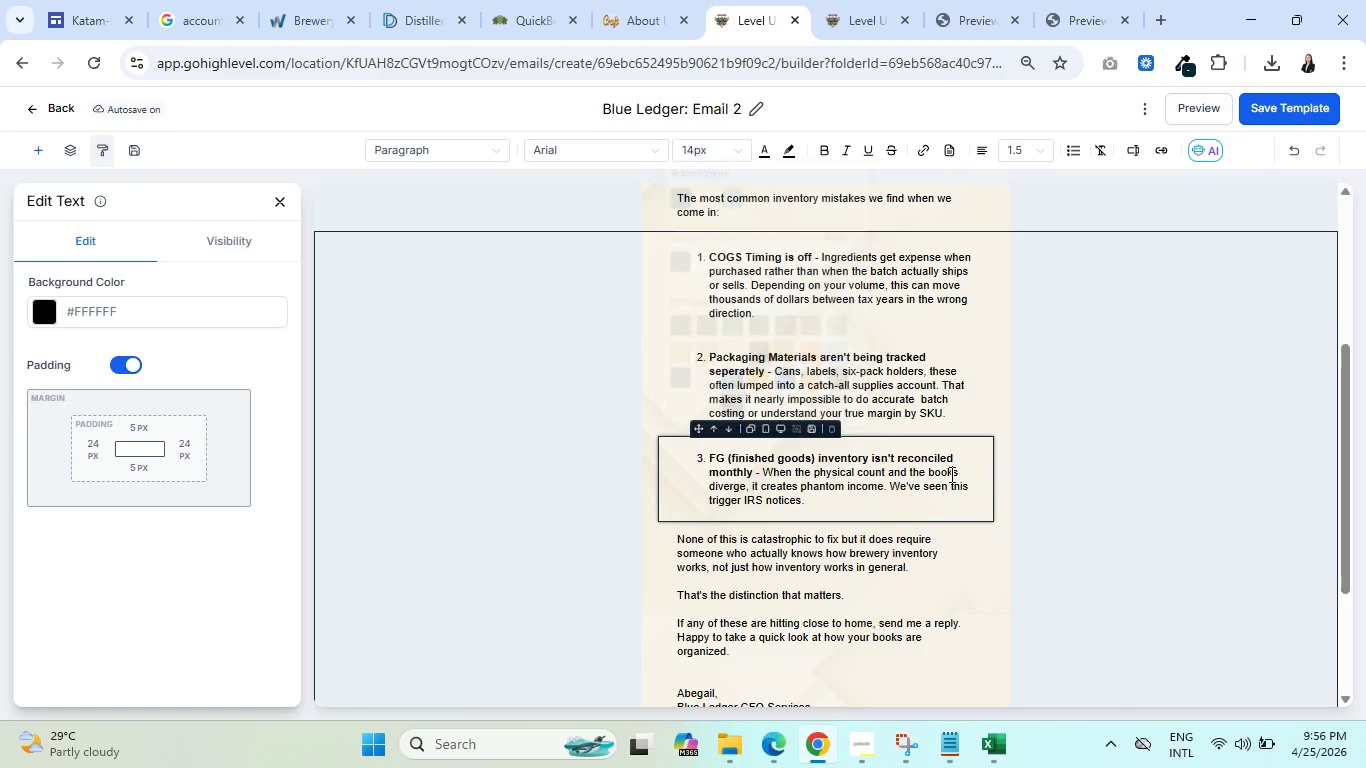 
scroll: coordinate [960, 468], scroll_direction: down, amount: 2.0
 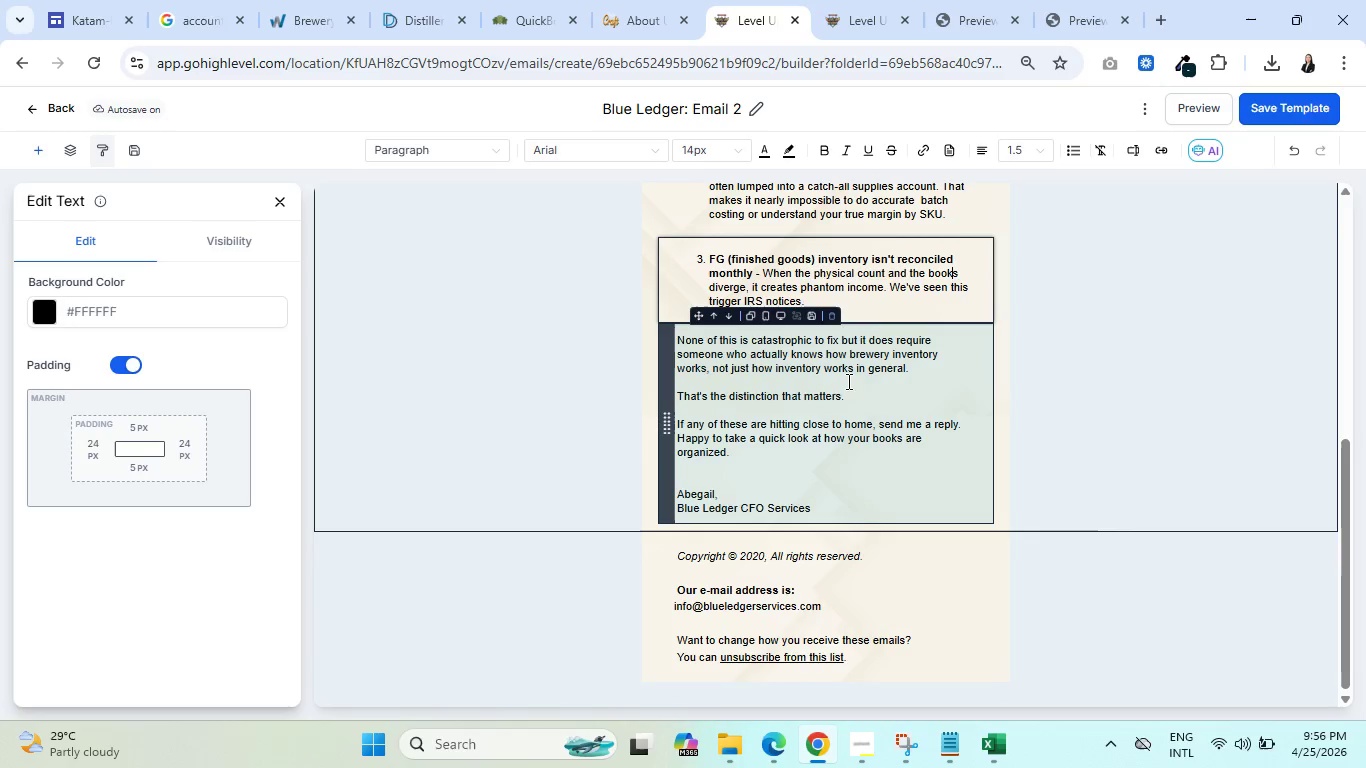 
left_click([848, 373])
 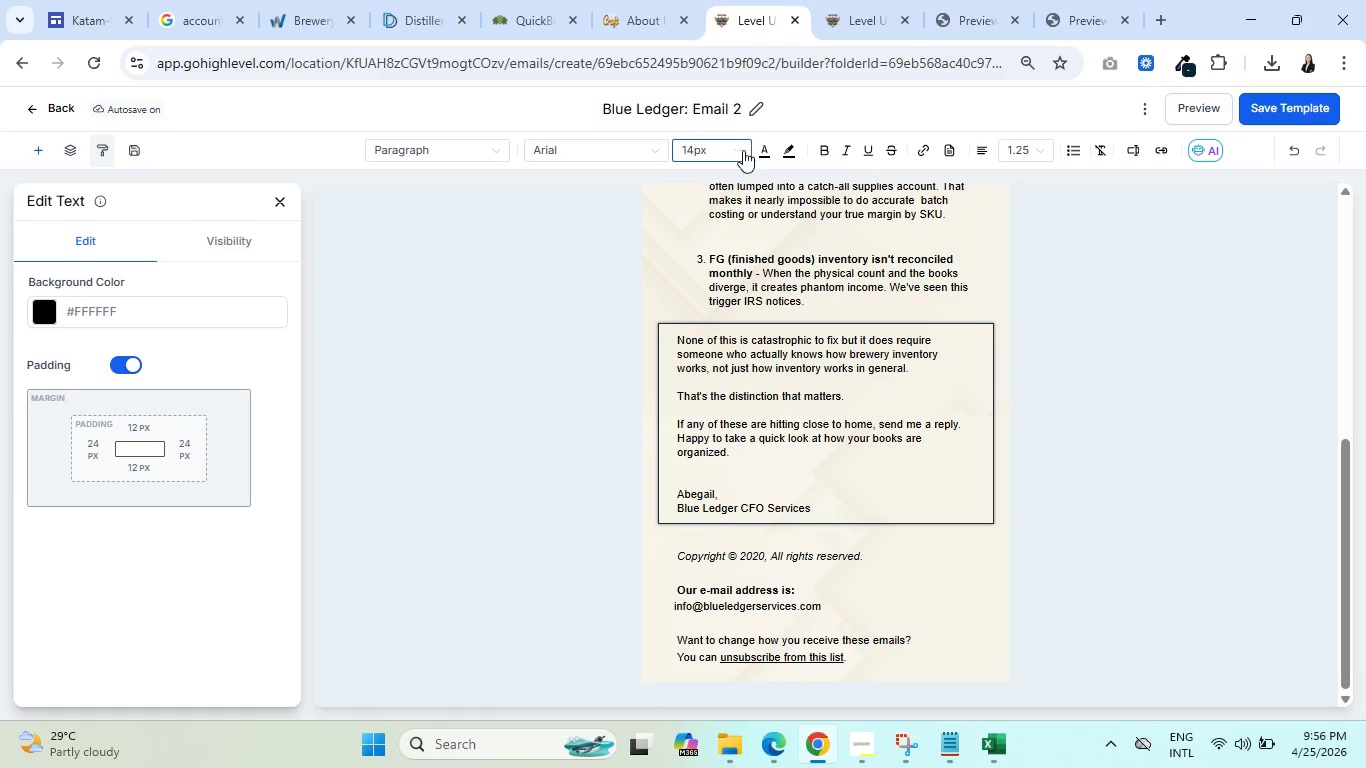 
left_click([765, 151])
 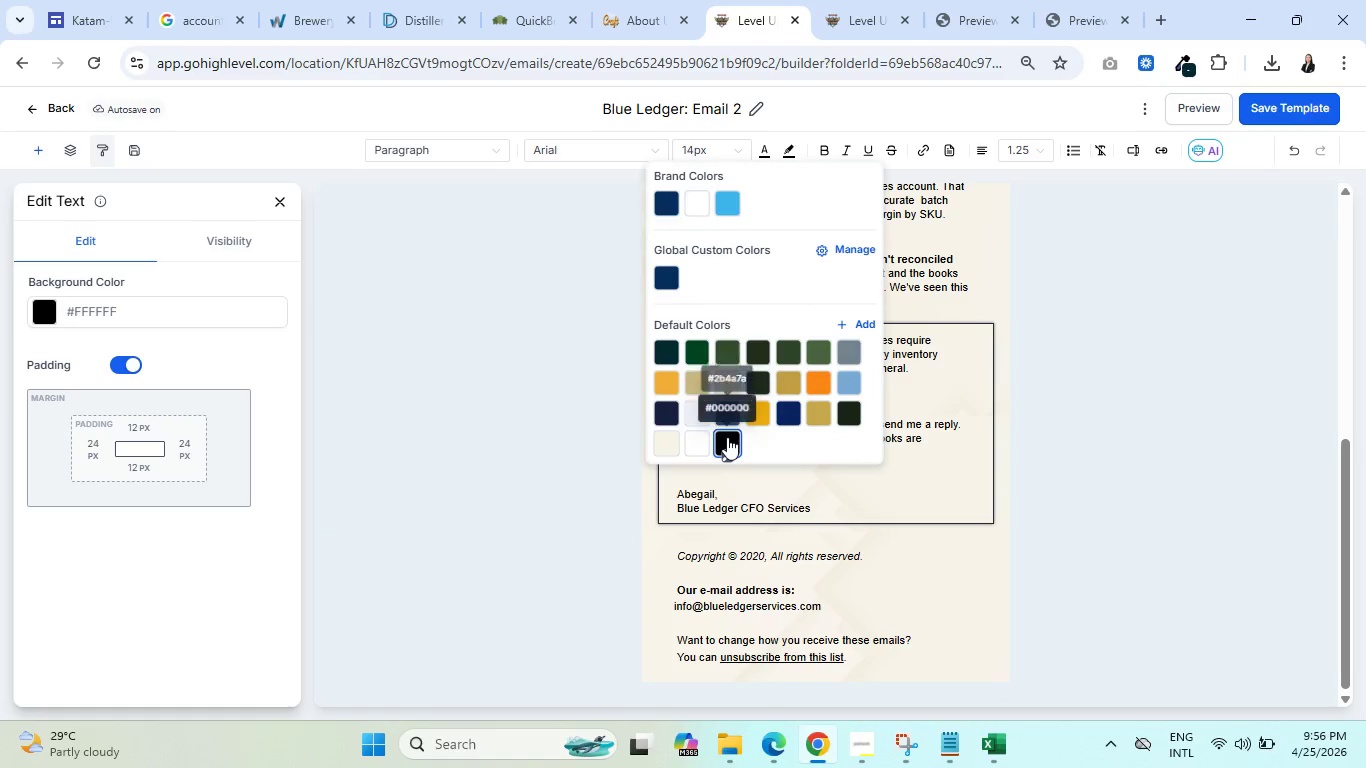 
left_click([1133, 416])
 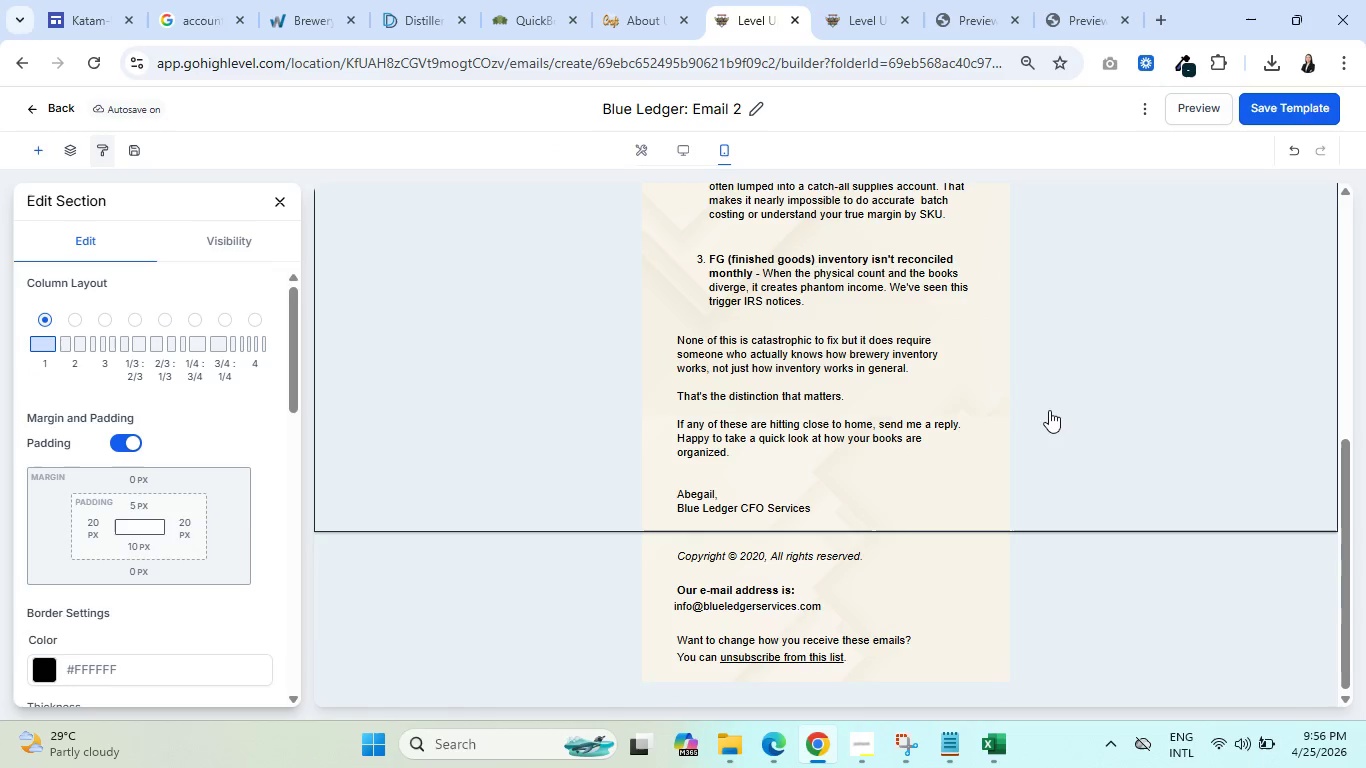 
scroll: coordinate [1044, 410], scroll_direction: down, amount: 1.0
 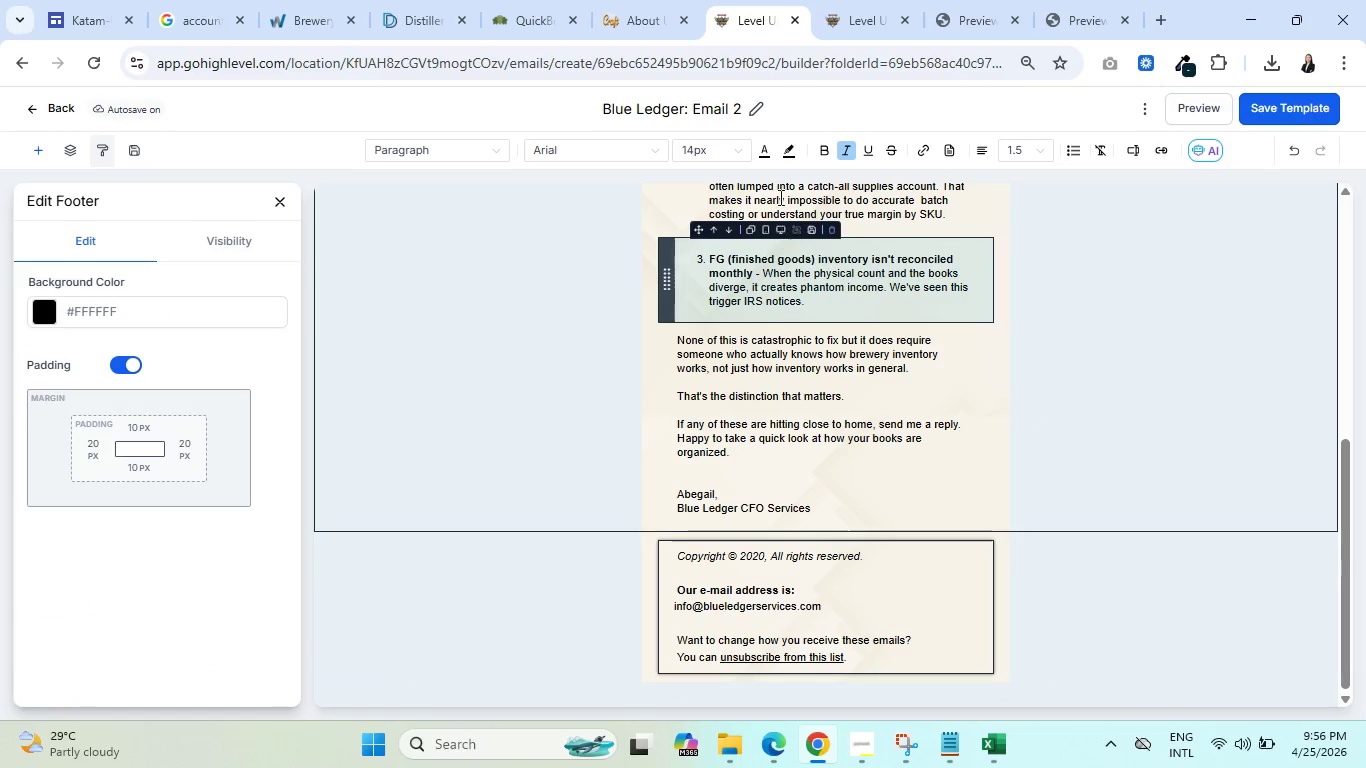 
left_click([762, 153])
 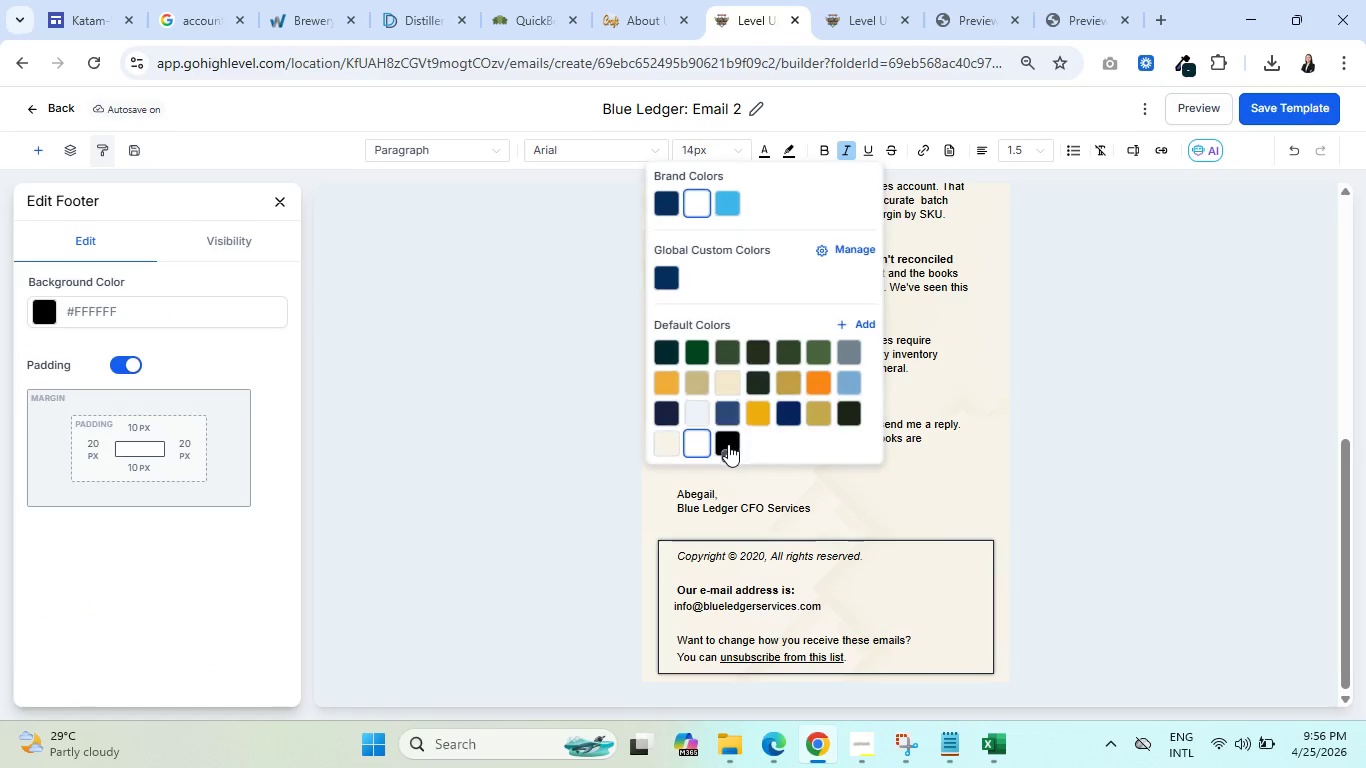 
left_click([728, 436])
 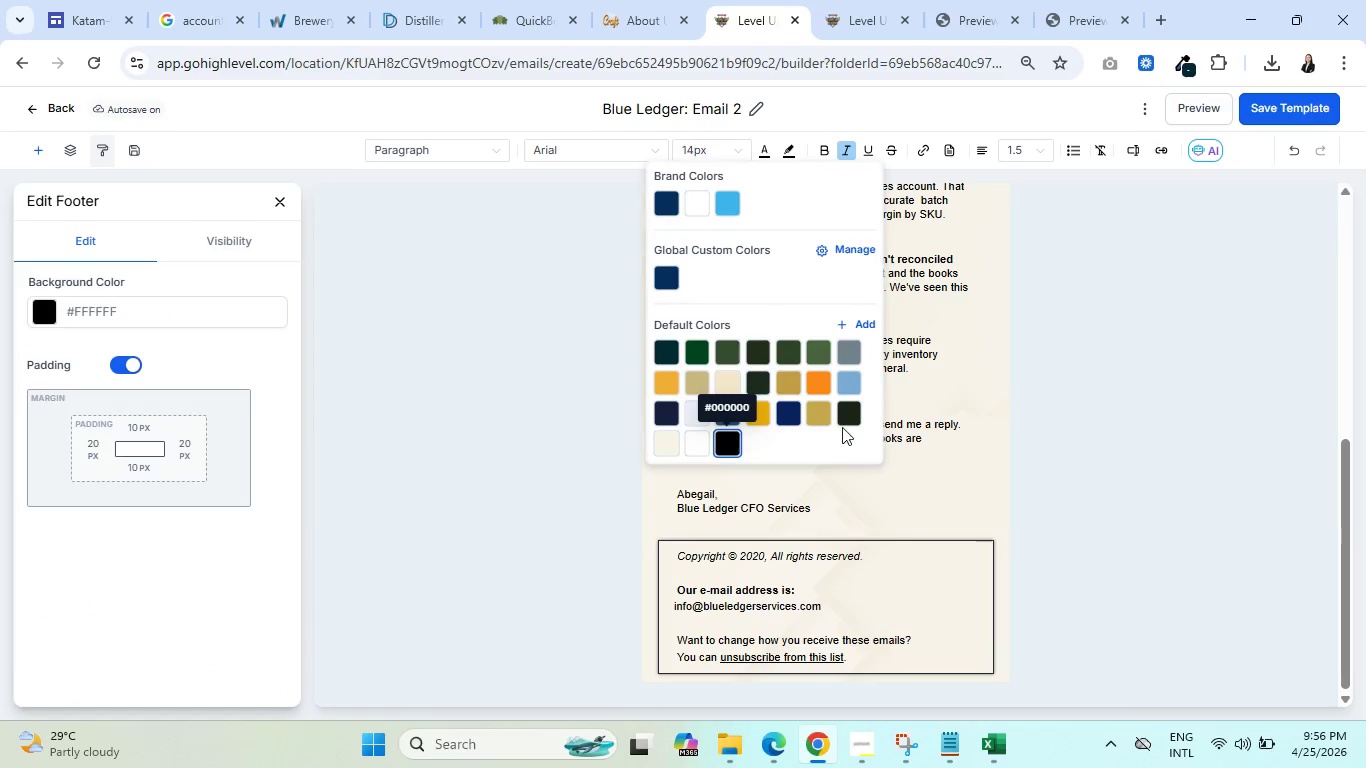 
left_click([1123, 421])
 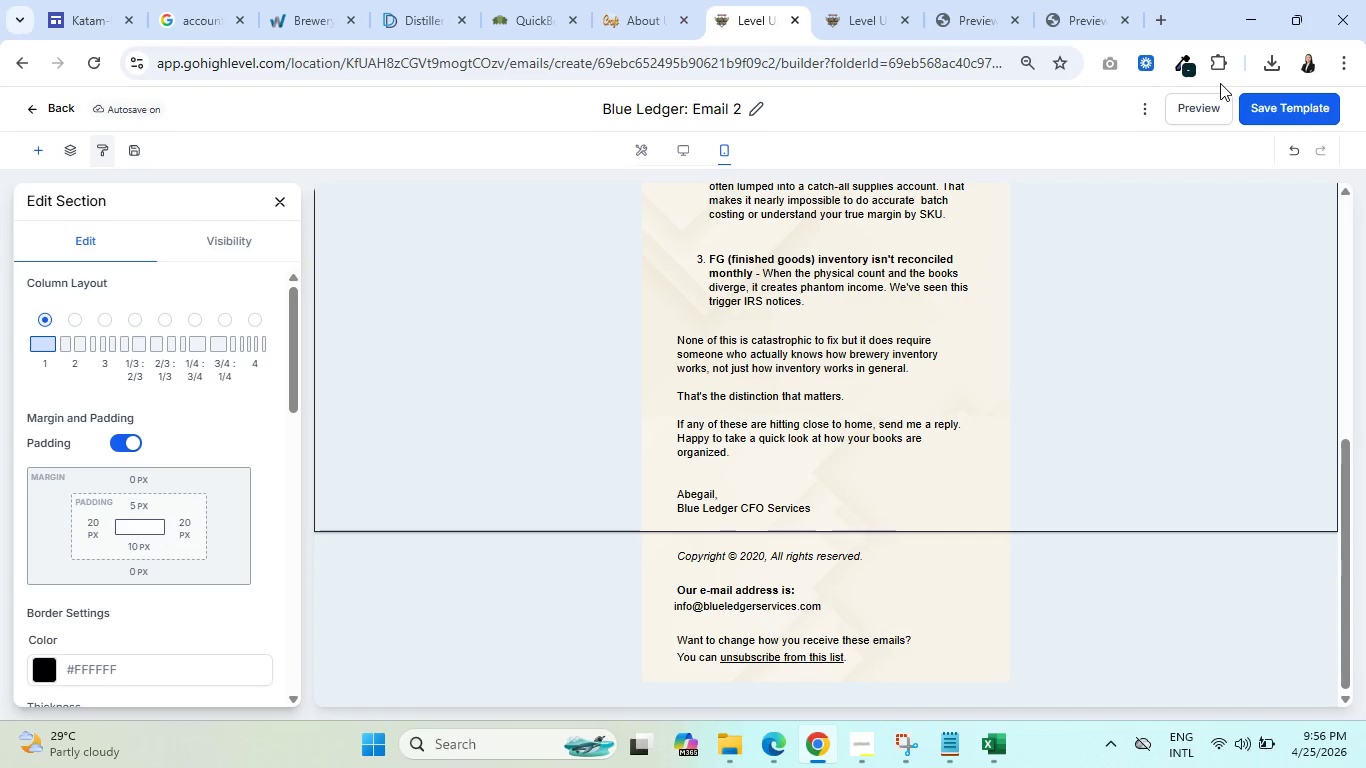 
left_click([1270, 103])
 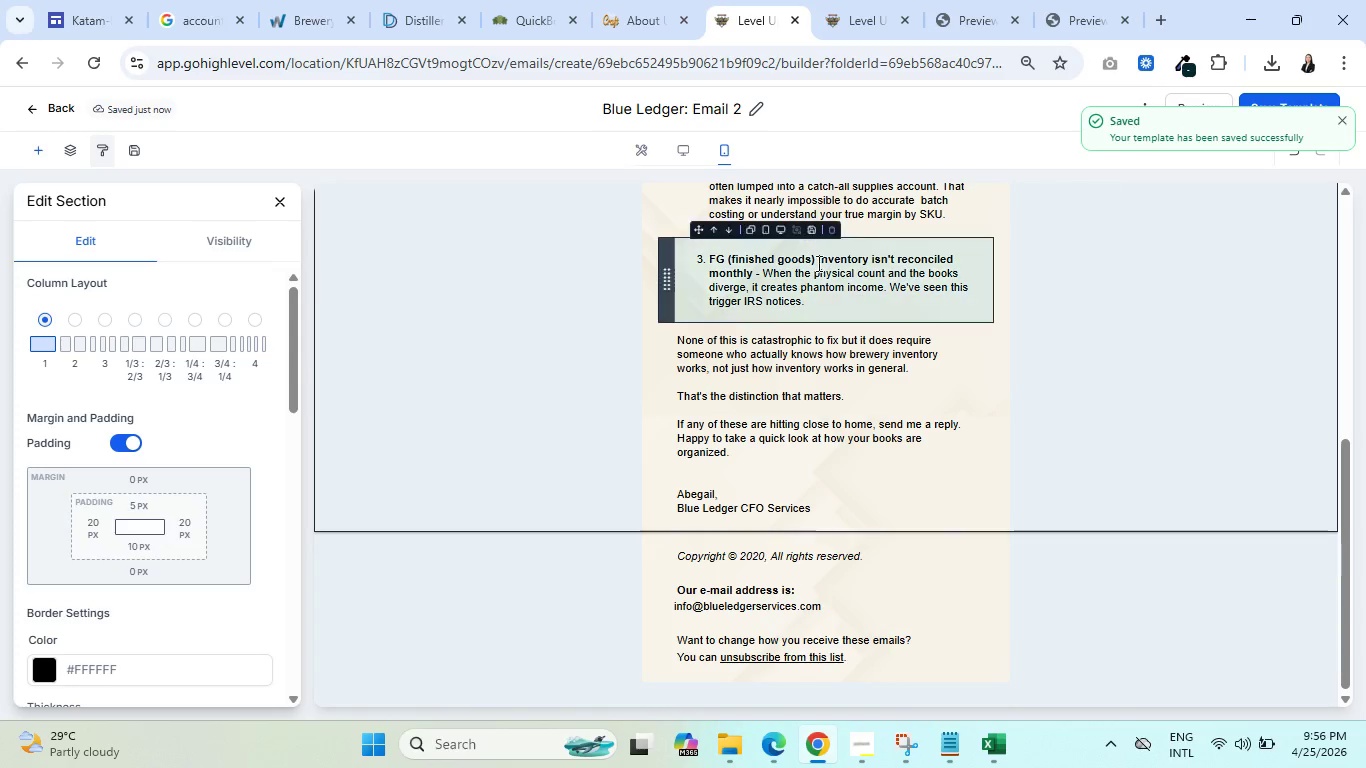 
left_click([822, 213])
 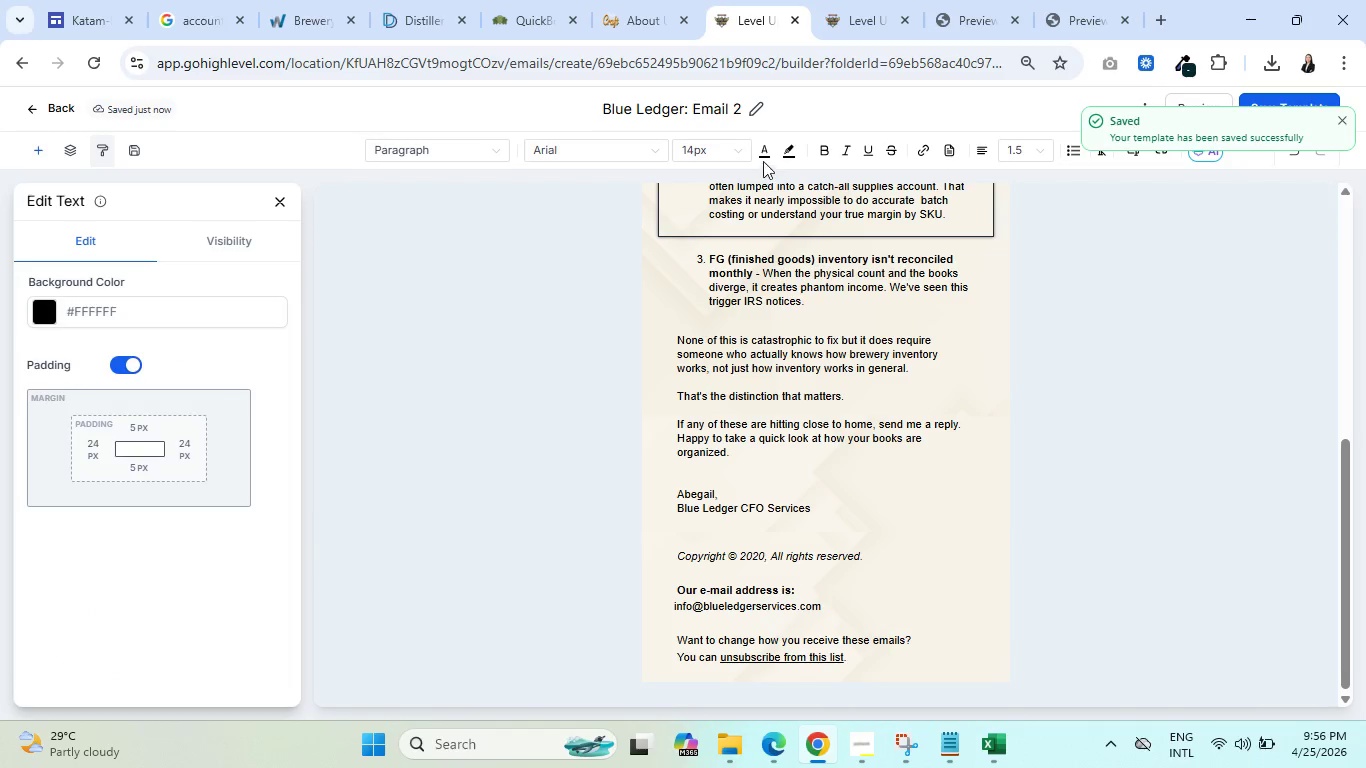 
left_click([763, 152])
 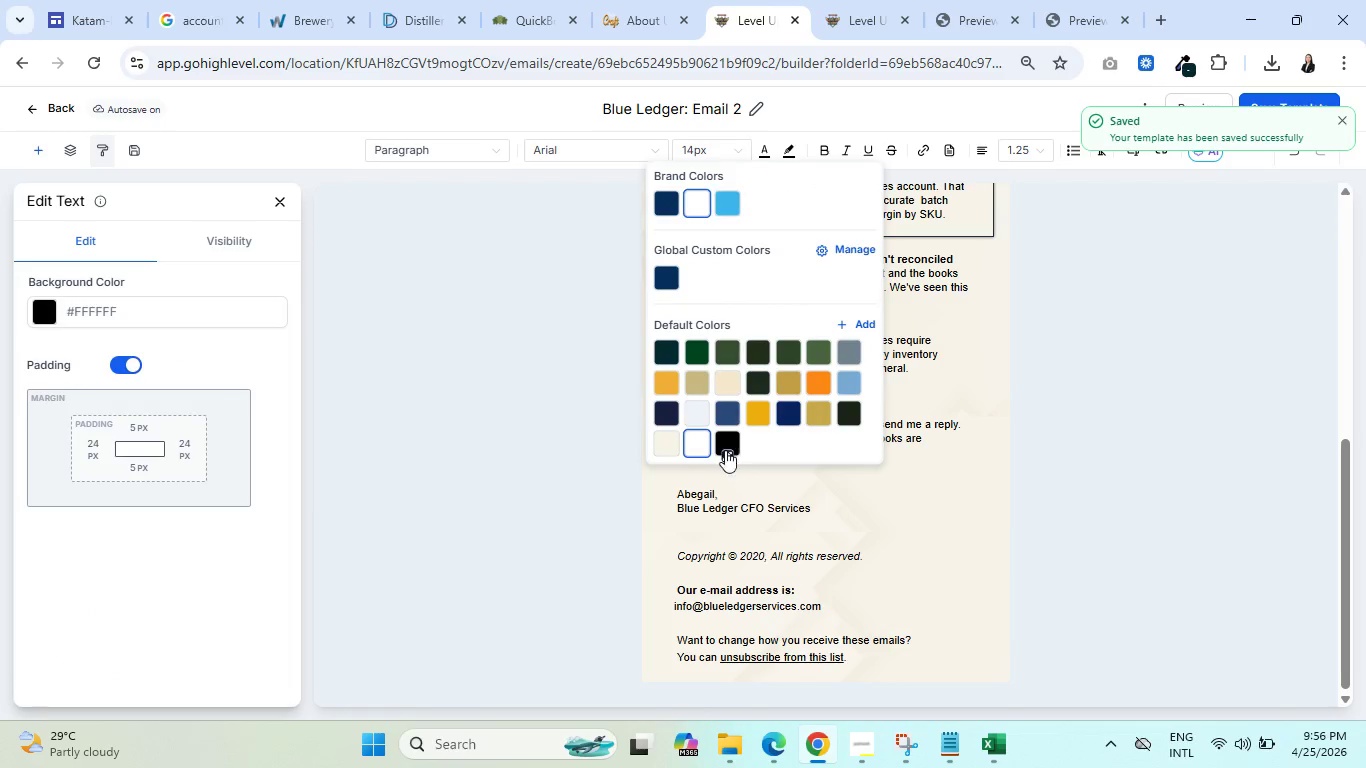 
left_click([729, 438])
 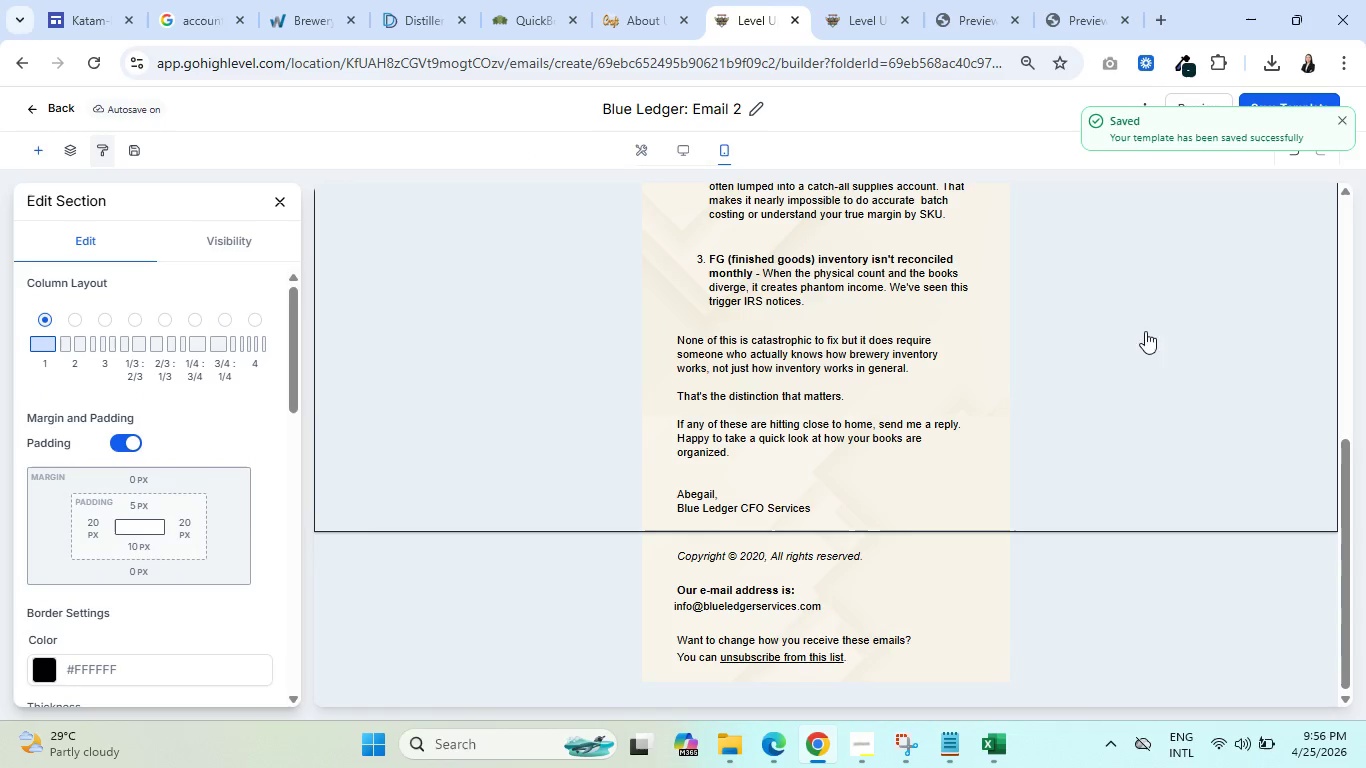 
left_click([909, 280])
 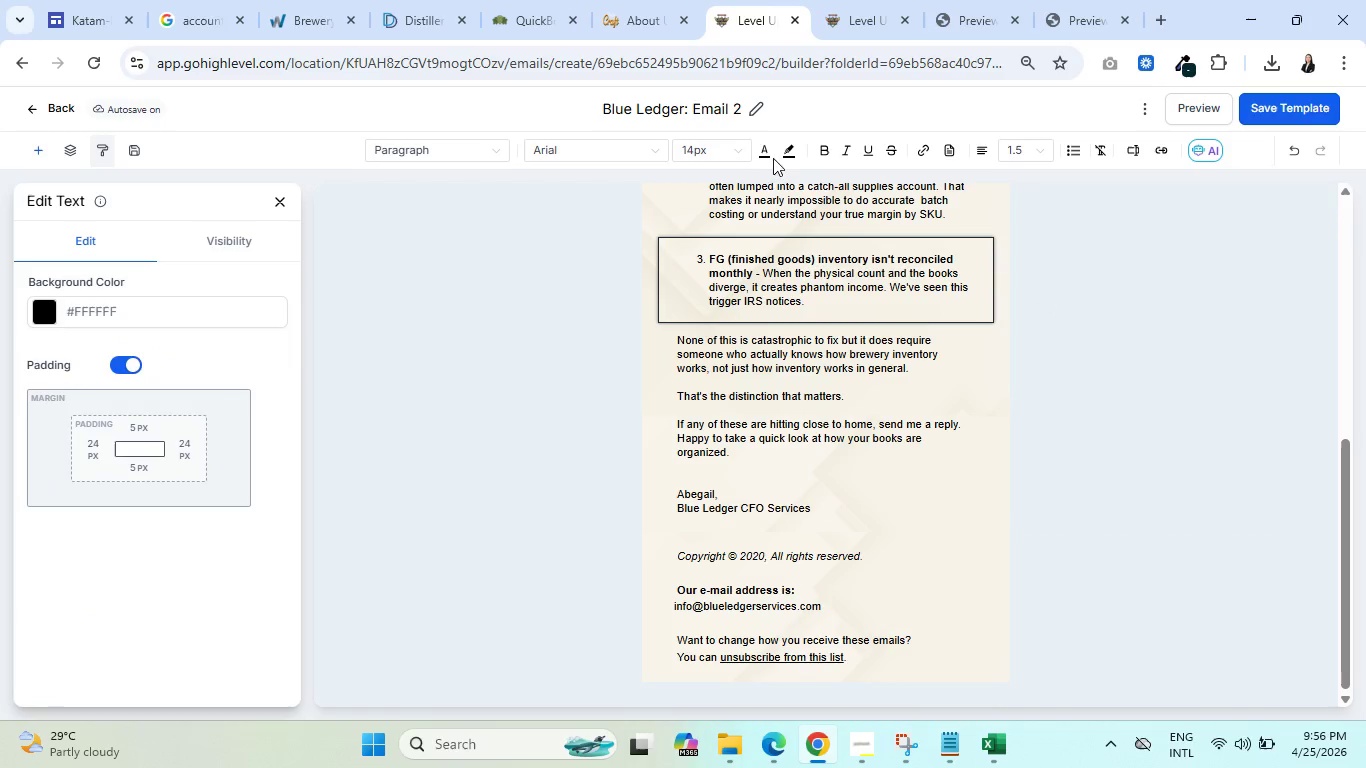 
left_click([762, 151])
 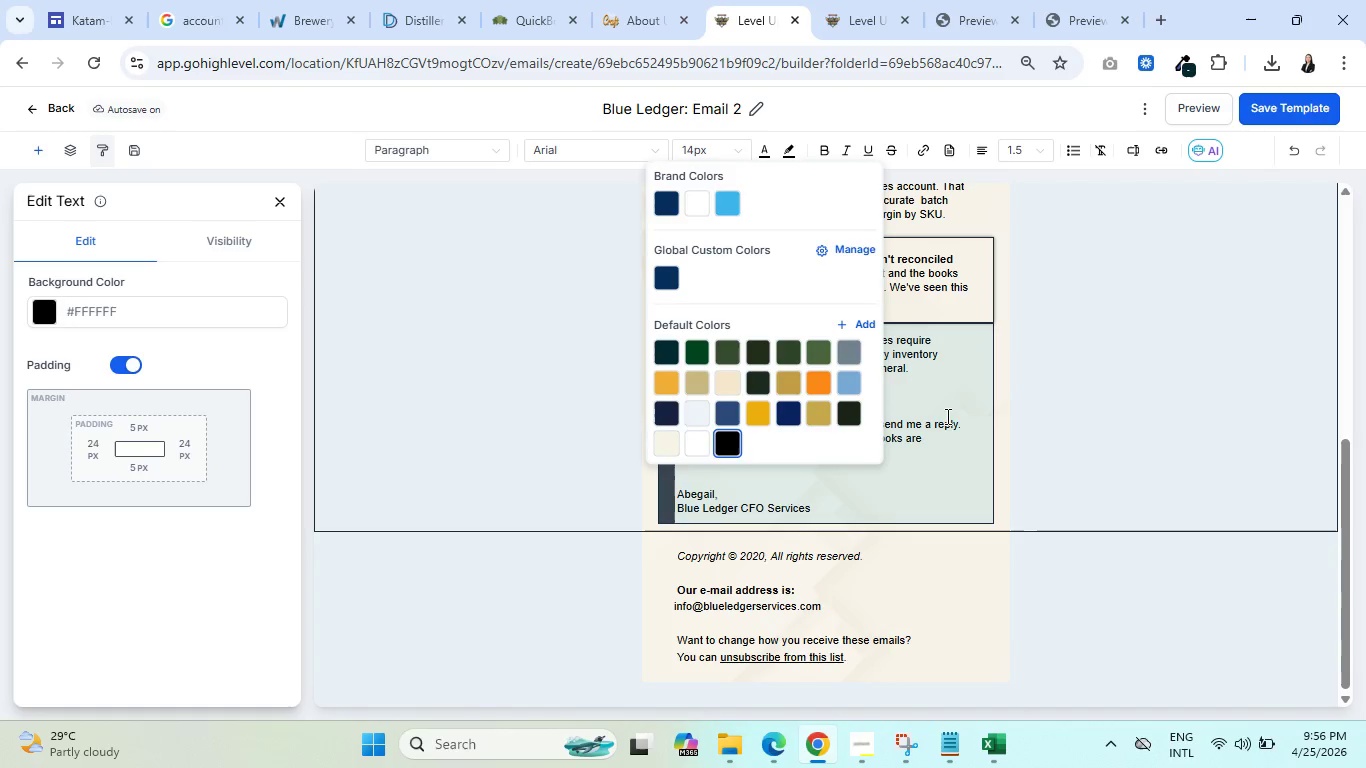 
wait(7.08)
 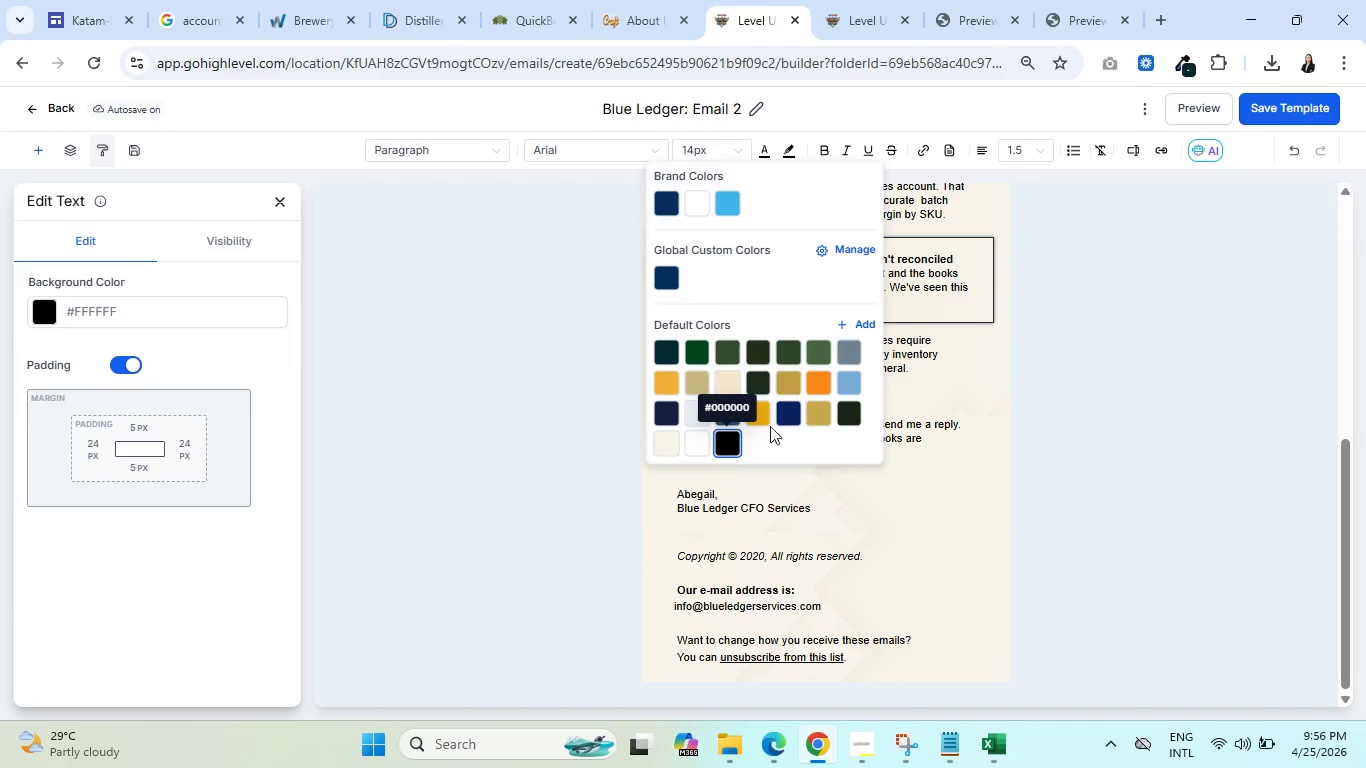 
left_click([940, 405])
 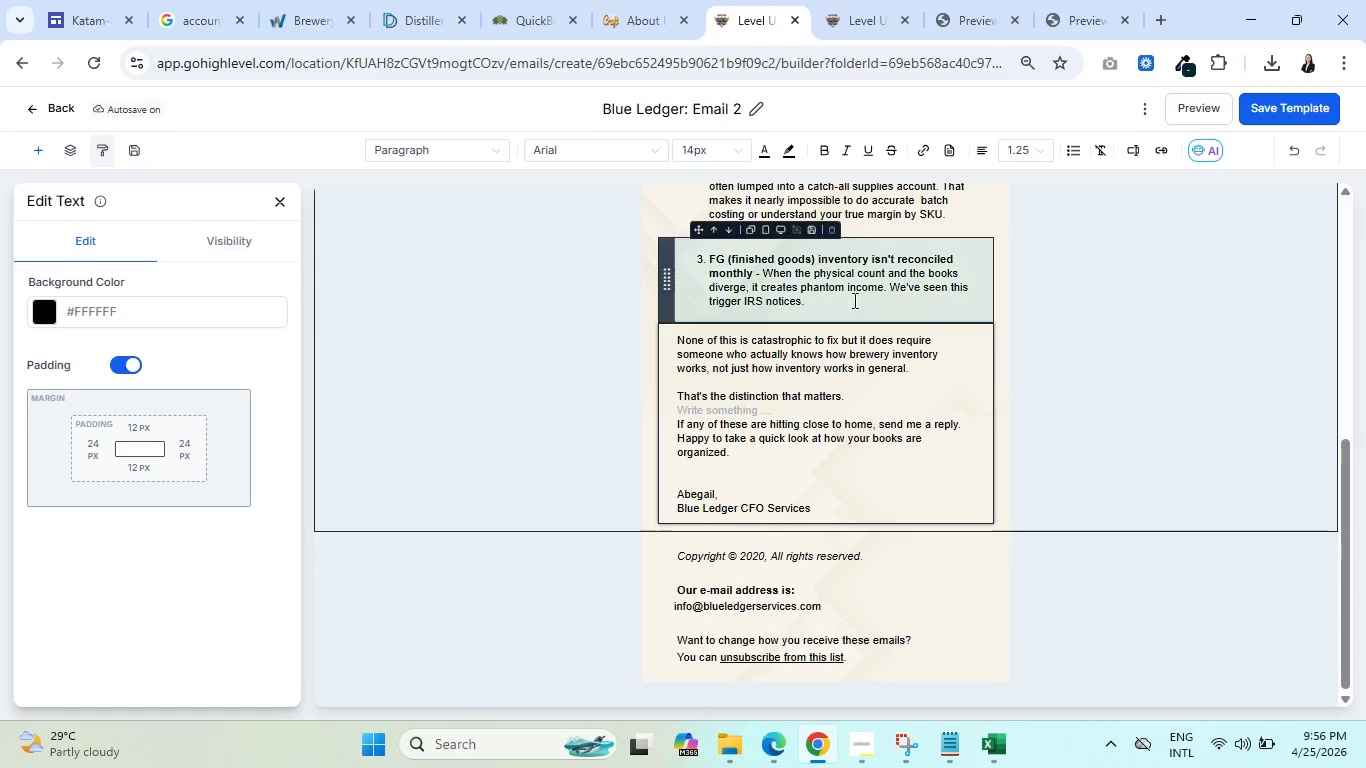 
left_click([852, 291])
 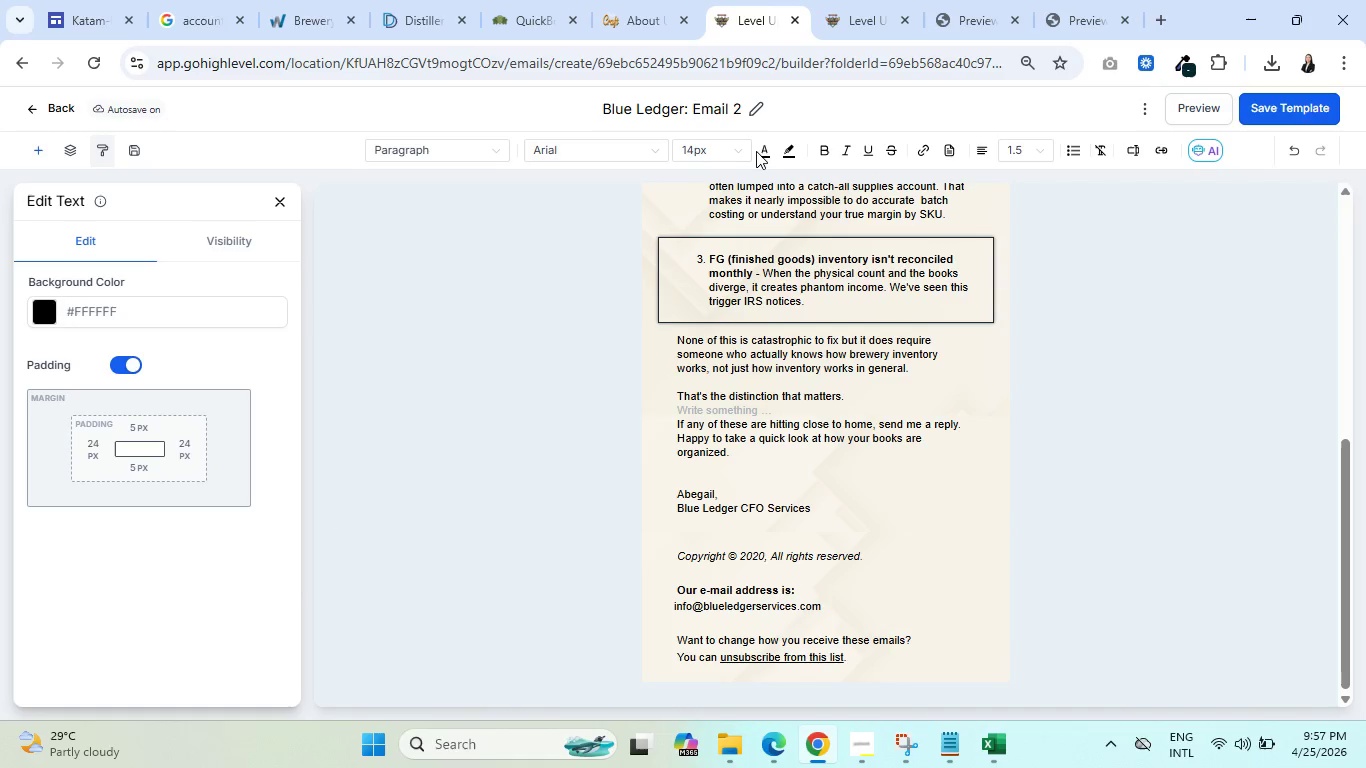 
left_click([764, 150])
 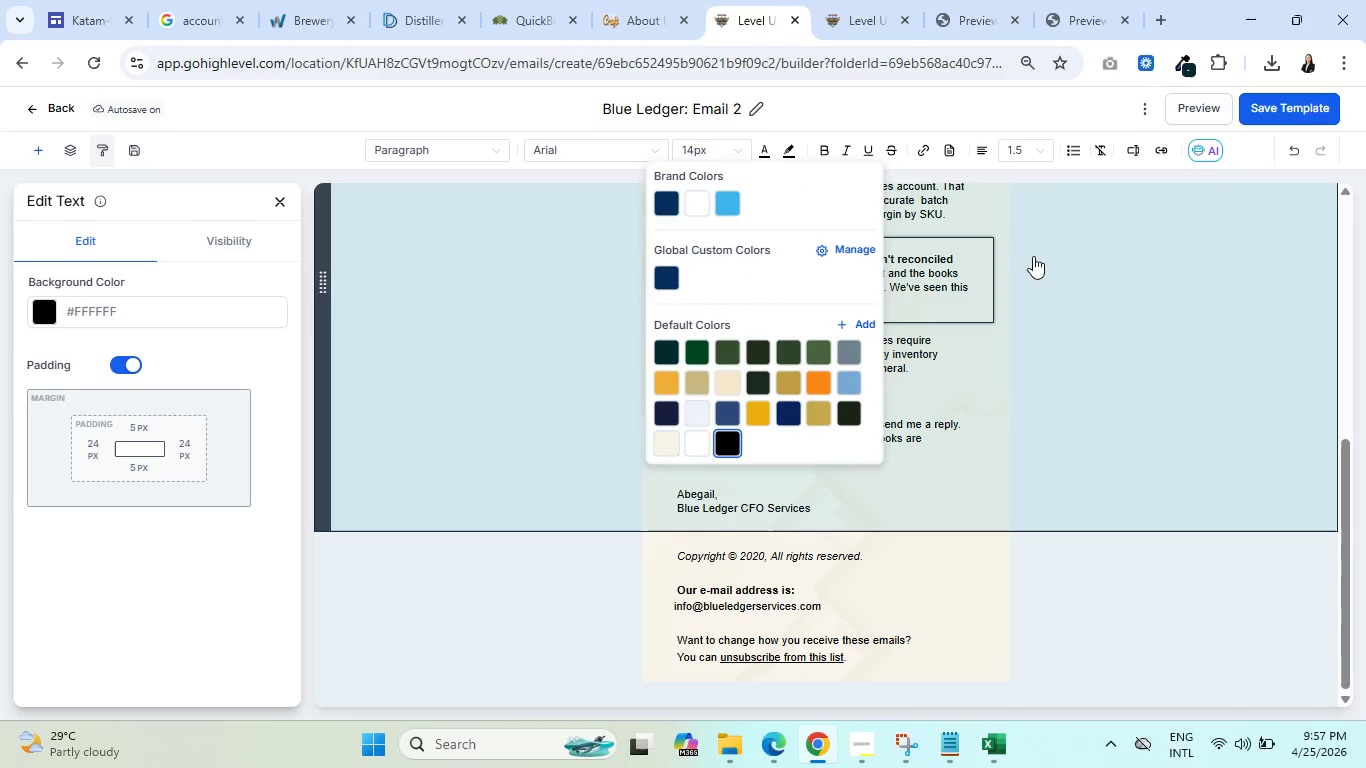 
left_click([988, 271])
 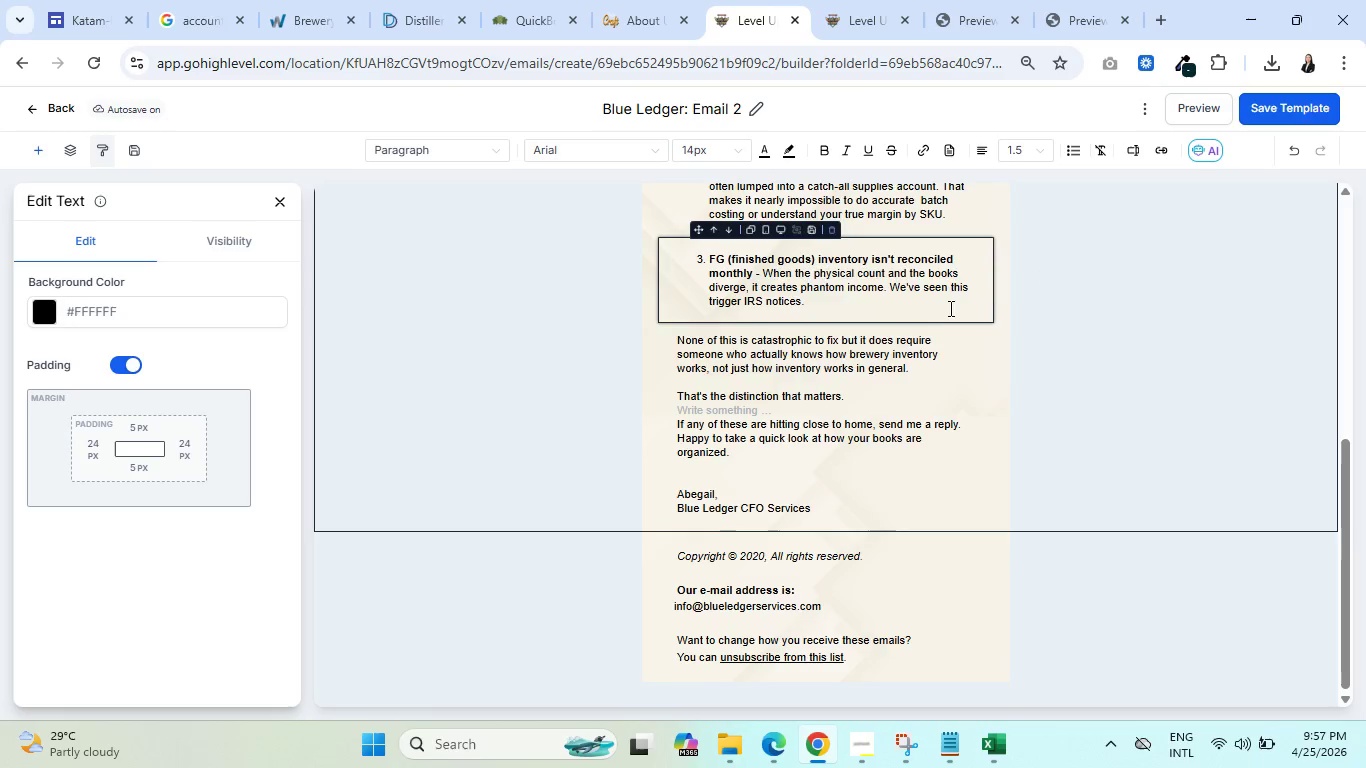 
scroll: coordinate [937, 315], scroll_direction: up, amount: 2.0
 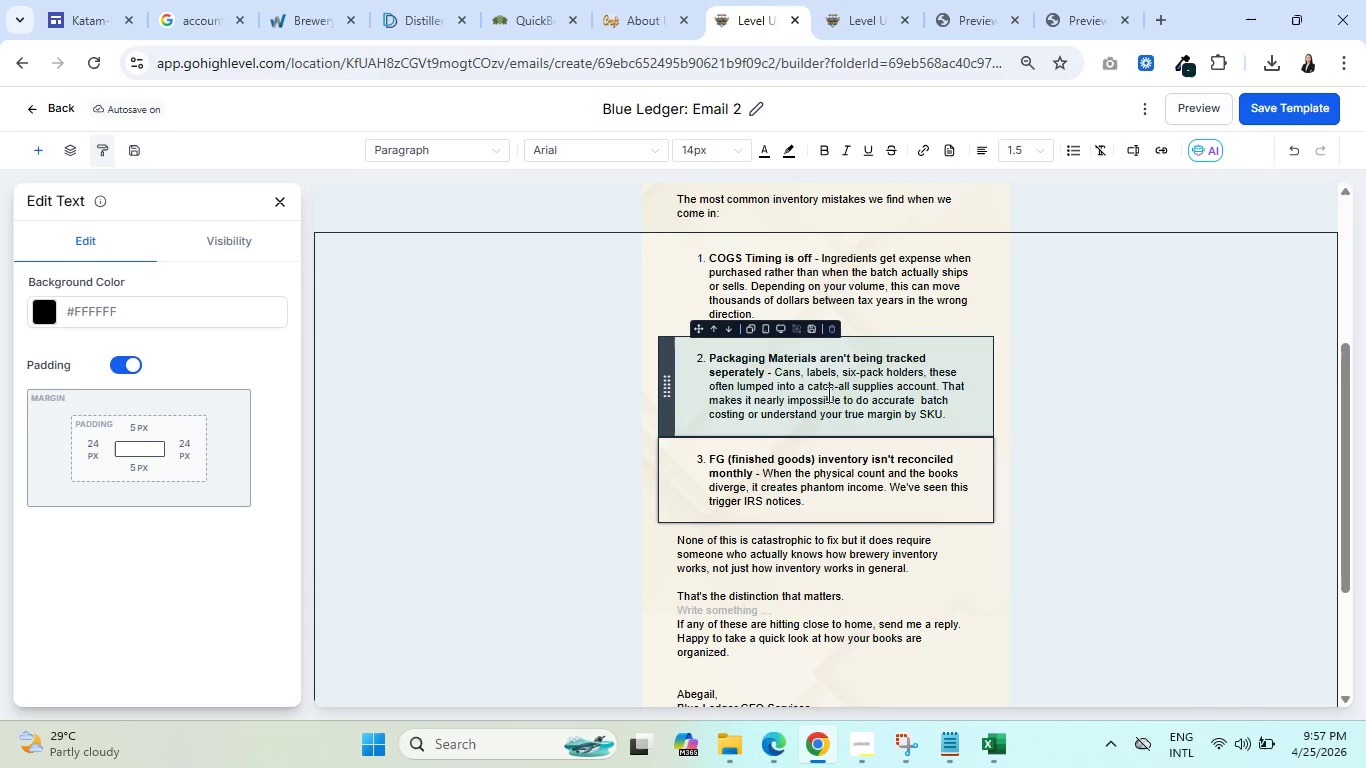 
left_click([829, 394])
 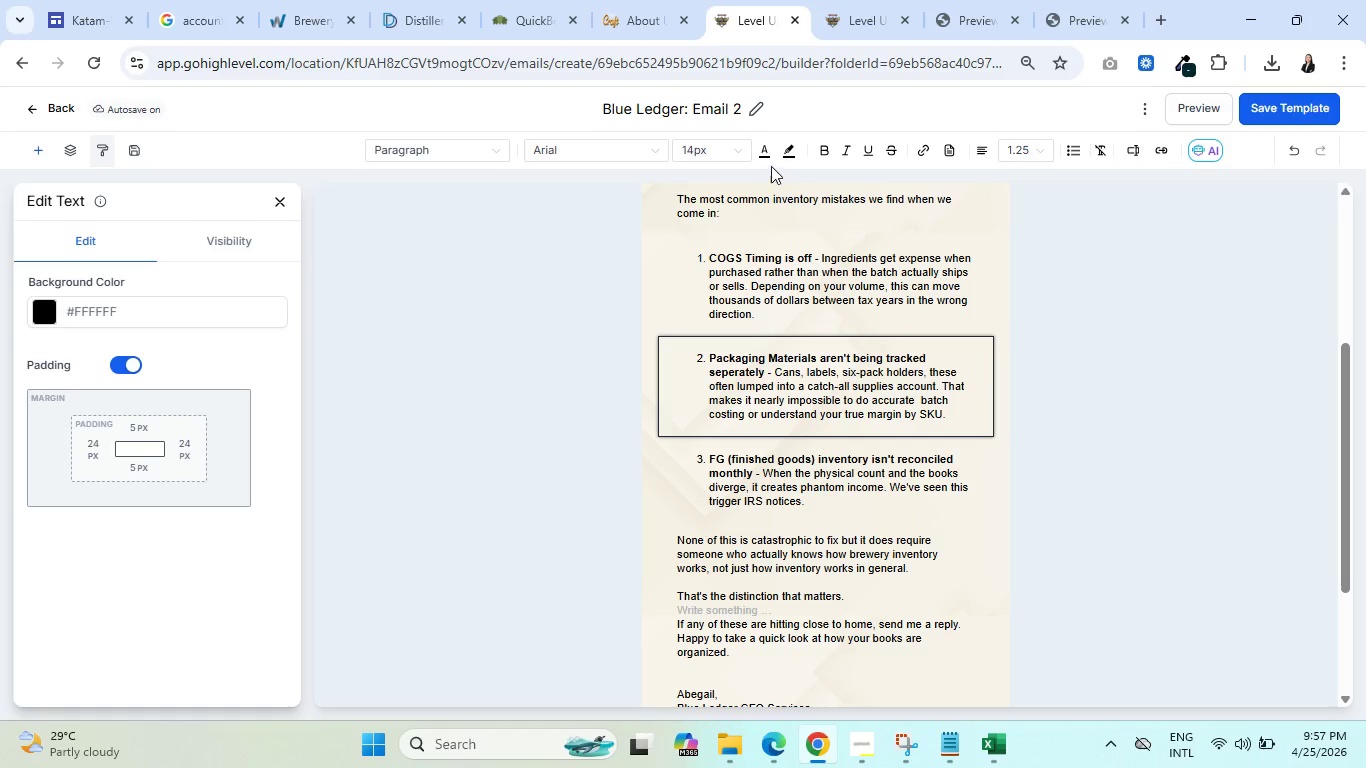 
left_click([758, 155])
 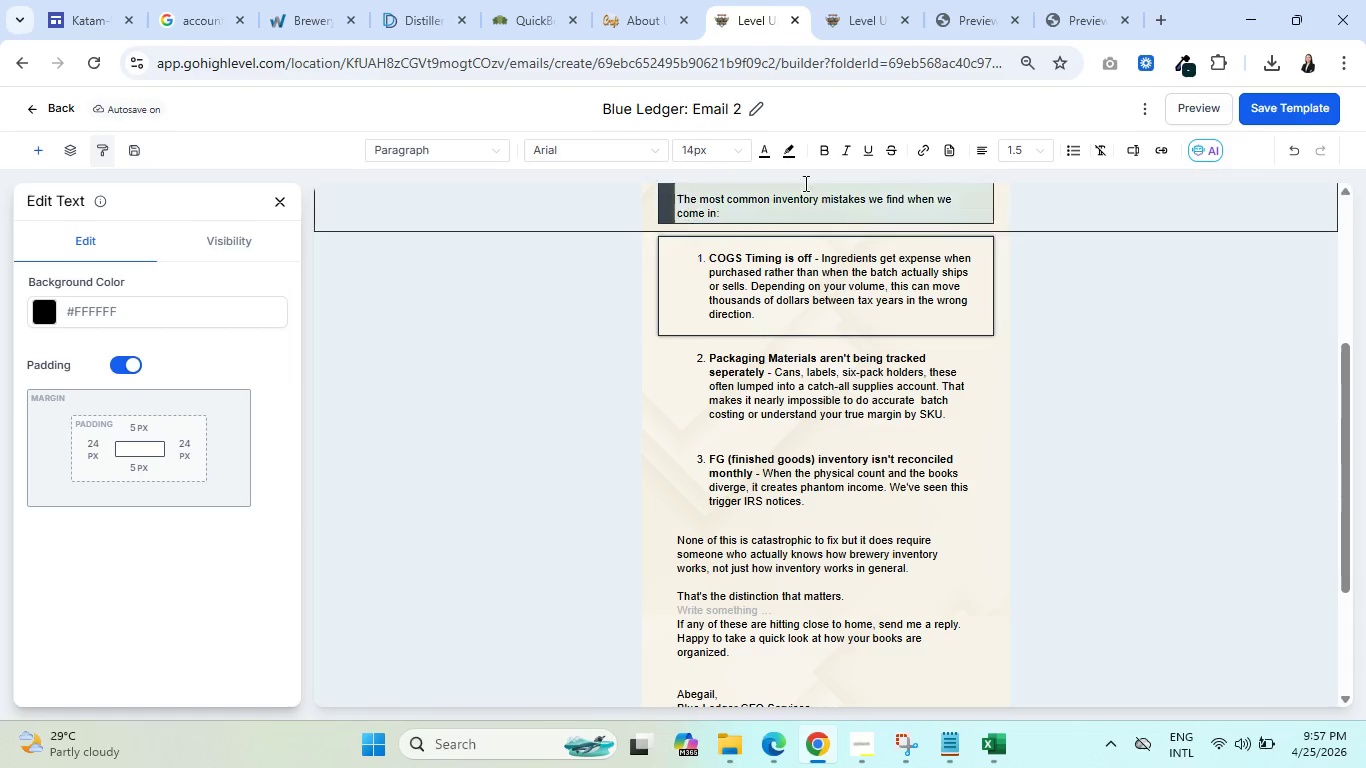 
left_click([758, 151])
 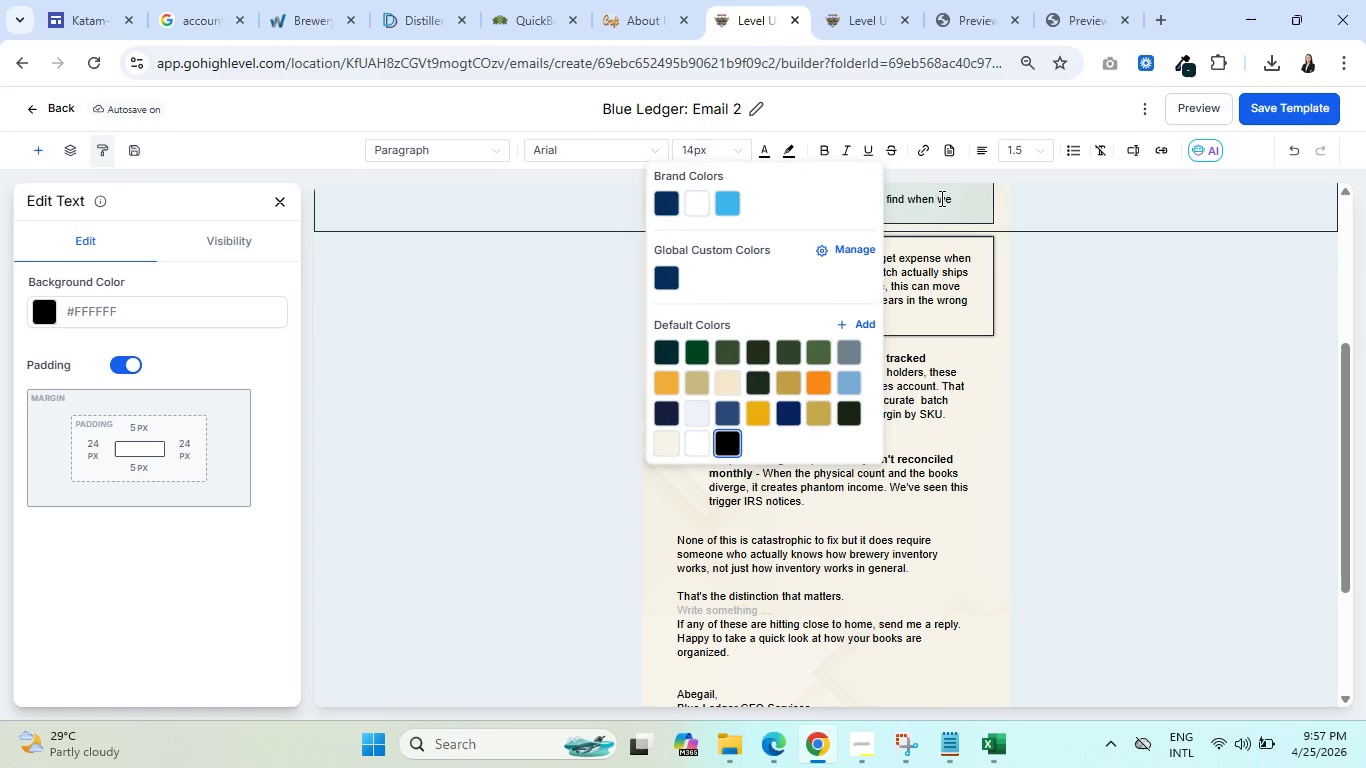 
left_click([942, 201])
 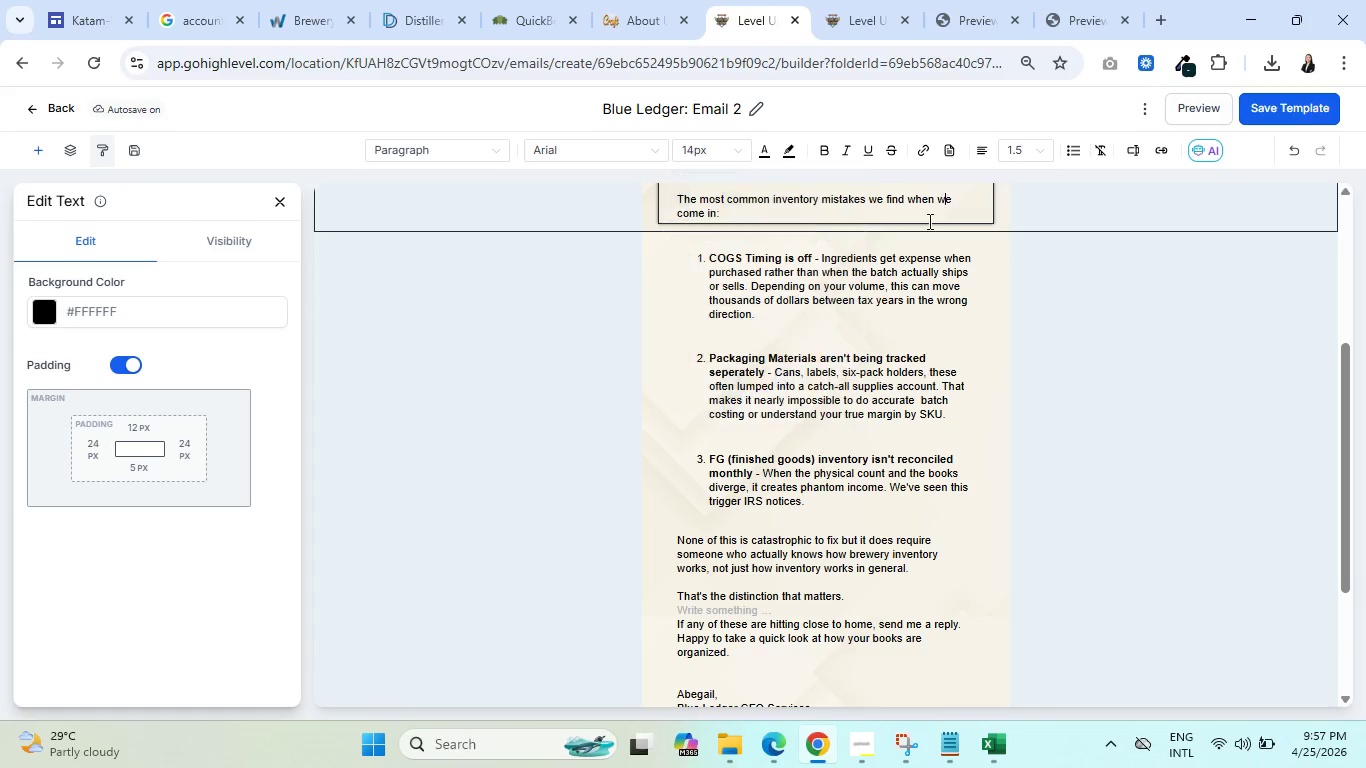 
scroll: coordinate [845, 426], scroll_direction: up, amount: 4.0
 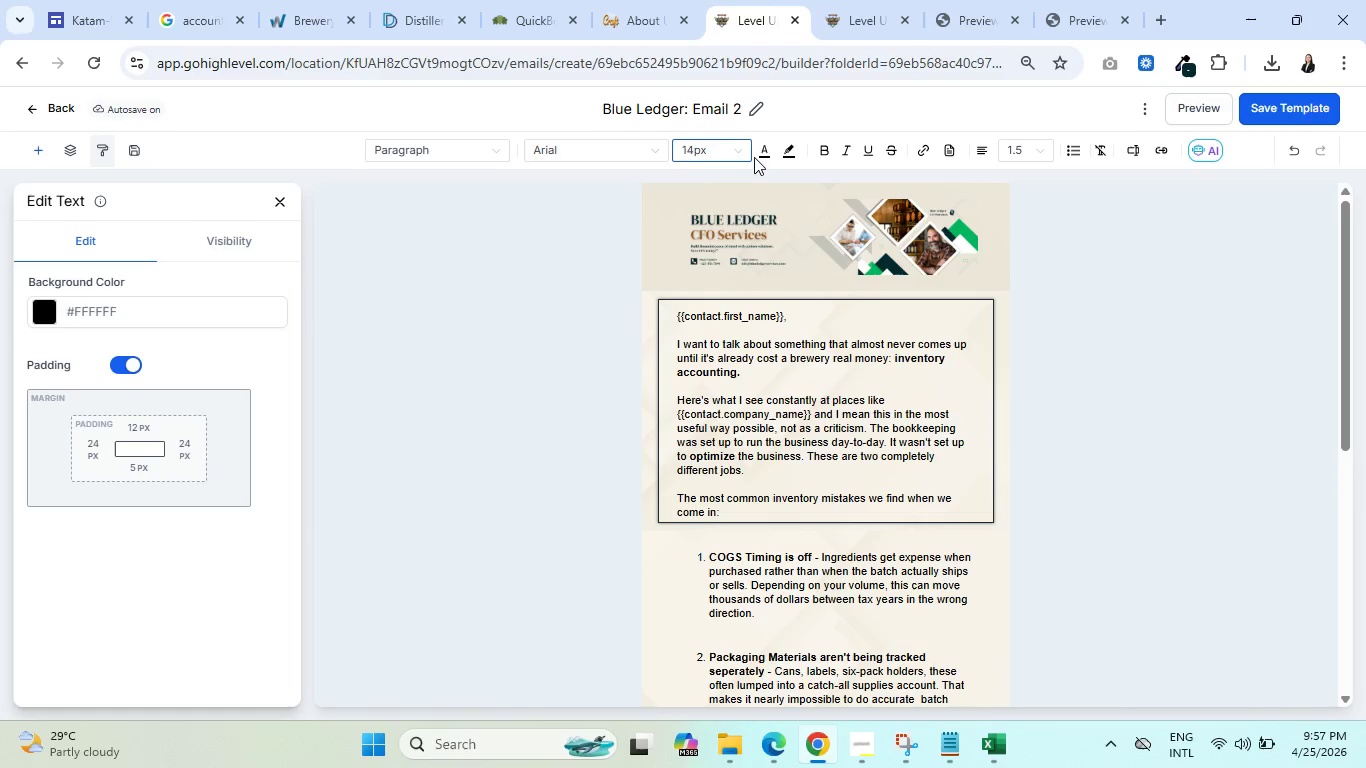 
left_click([760, 156])
 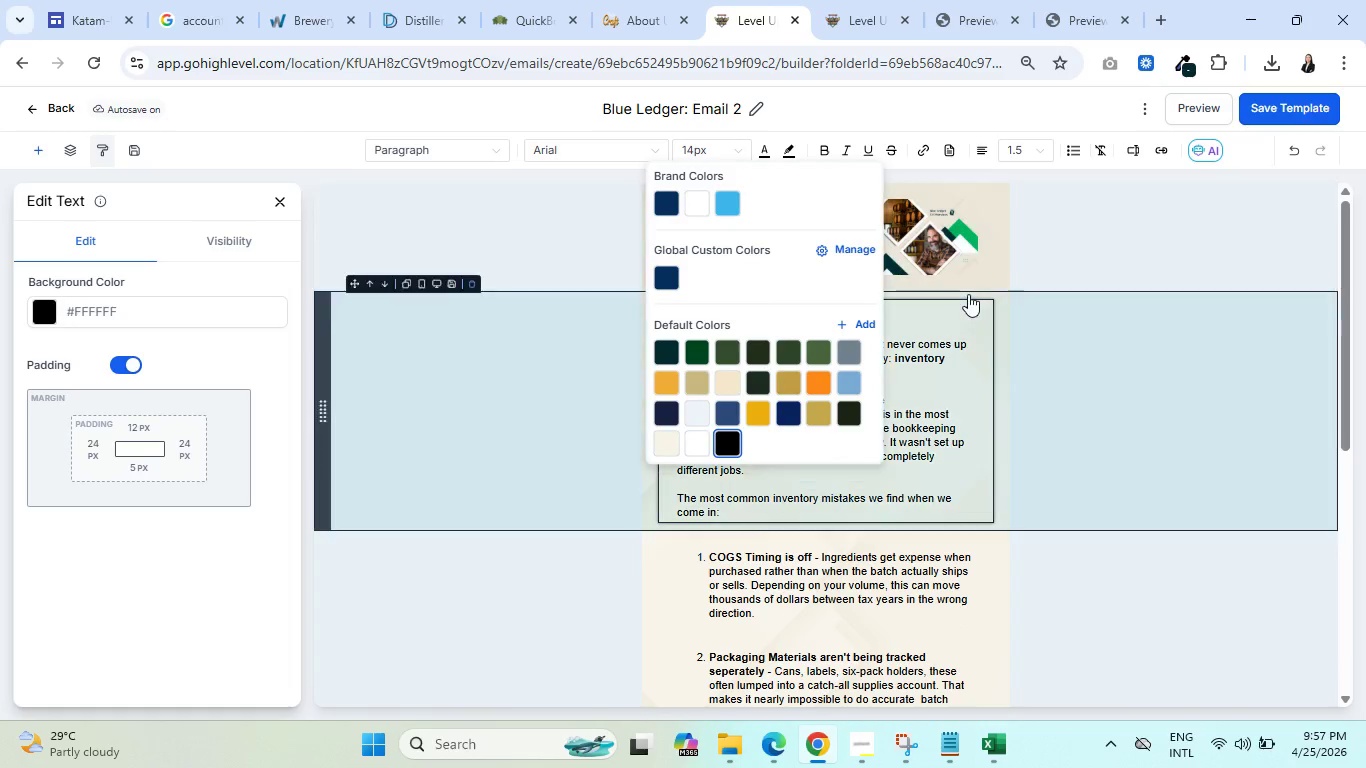 
left_click([1143, 354])
 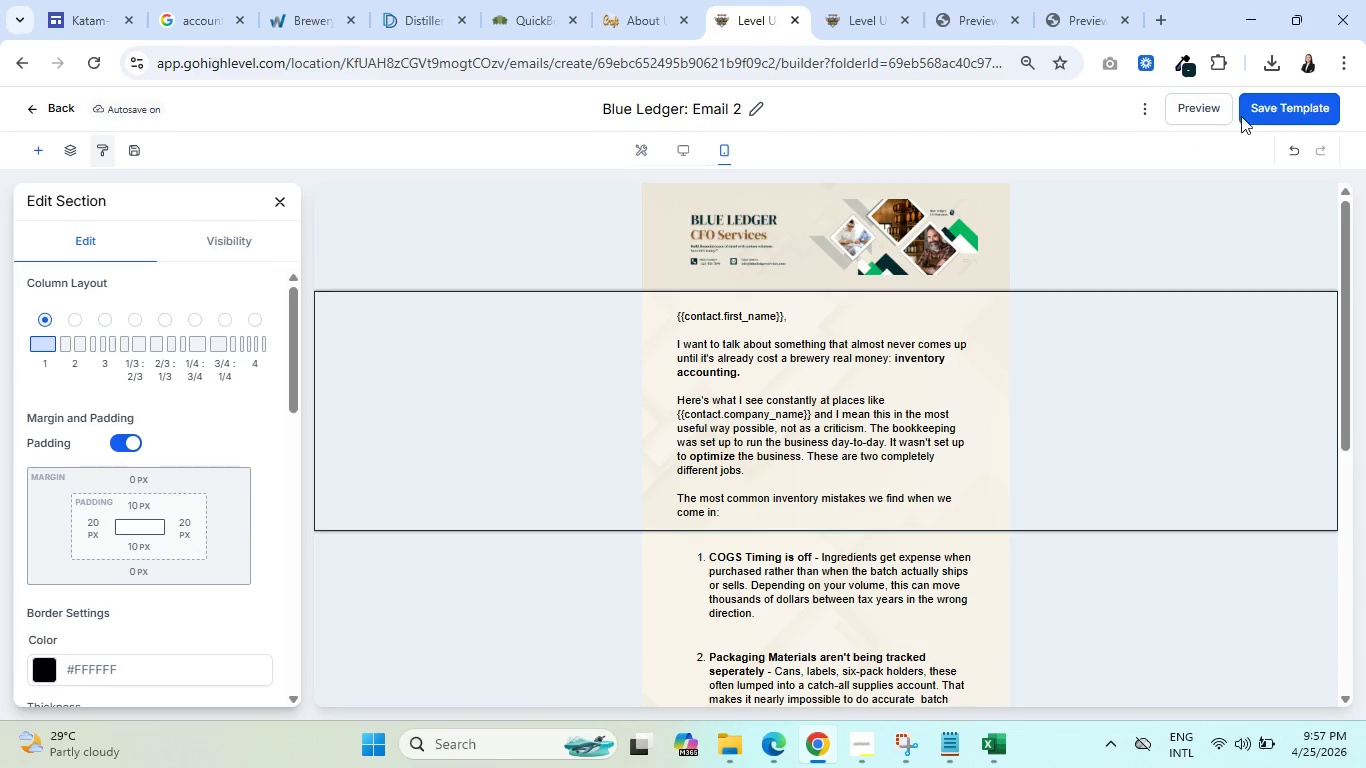 
left_click([1263, 109])
 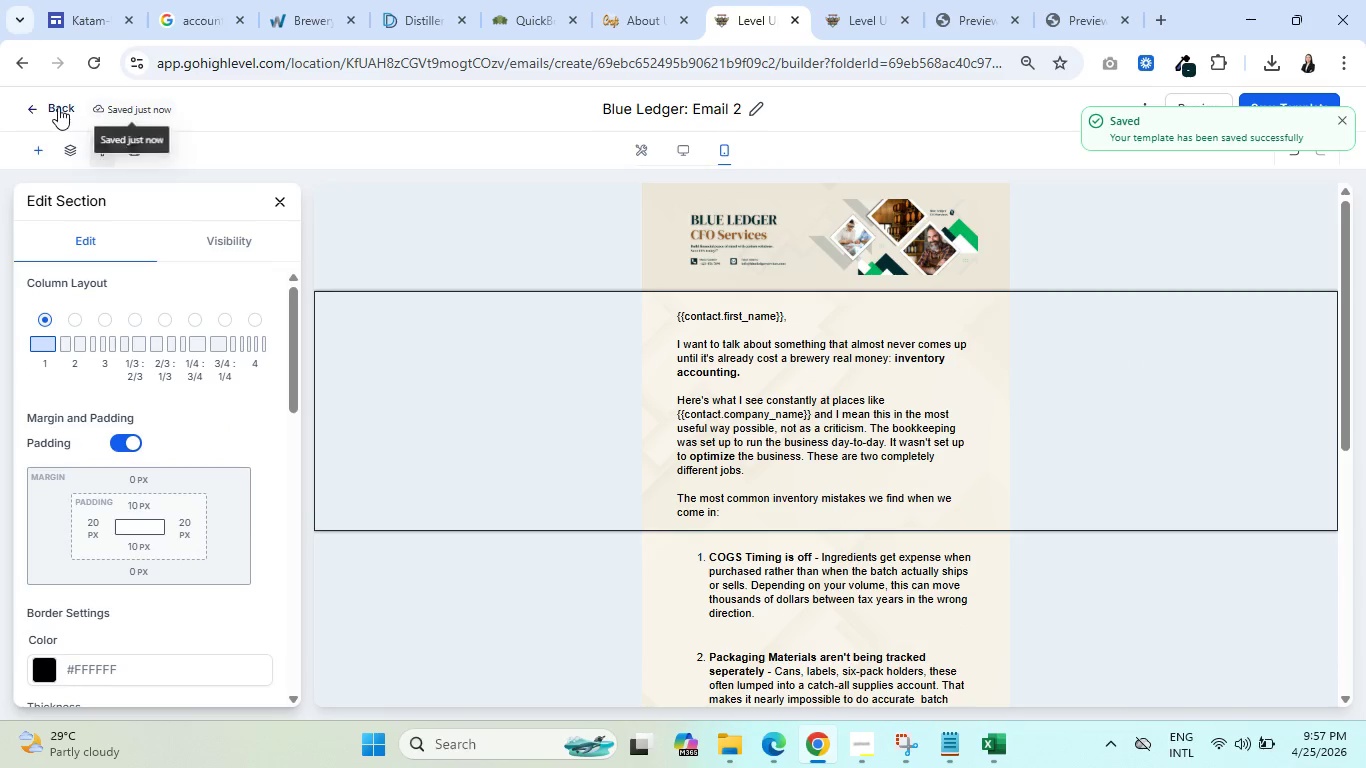 
left_click([30, 103])
 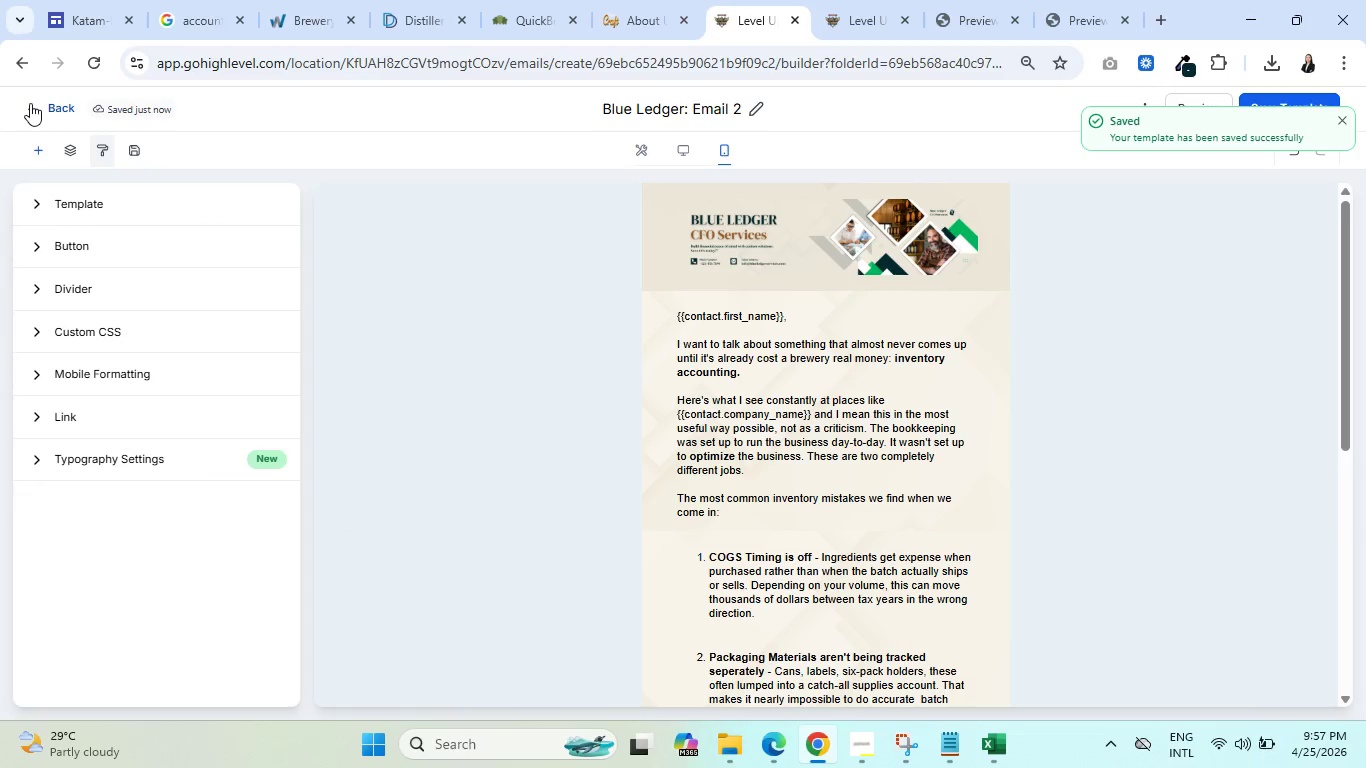 
left_click([30, 103])
 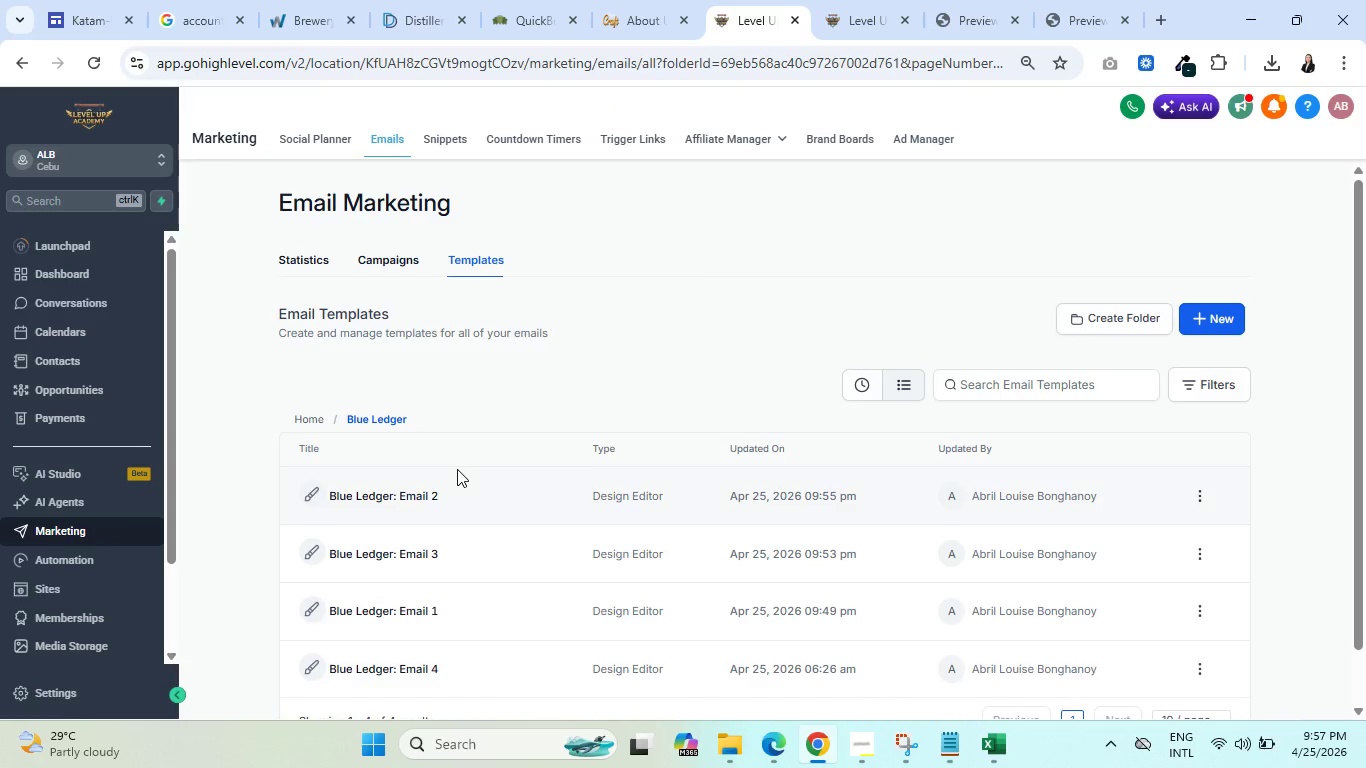 
wait(8.72)
 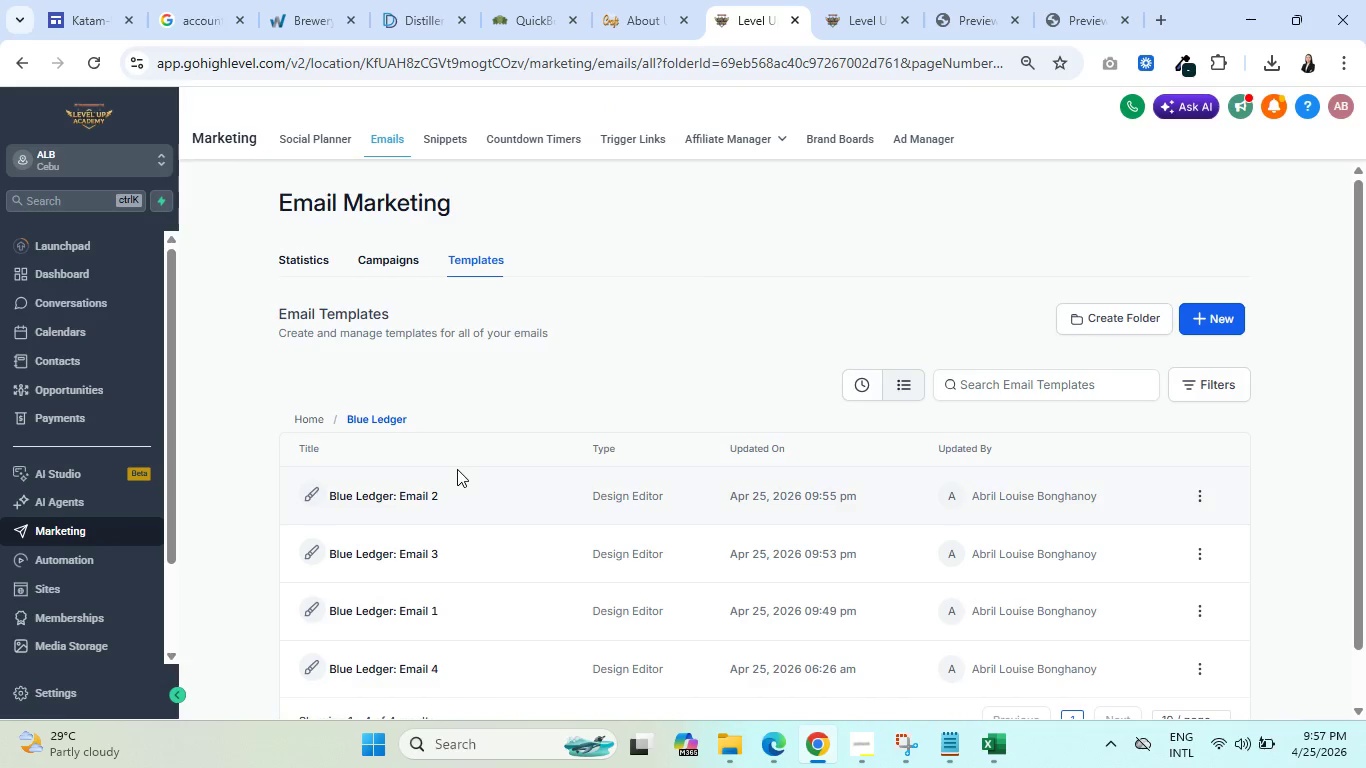 
left_click([645, 346])
 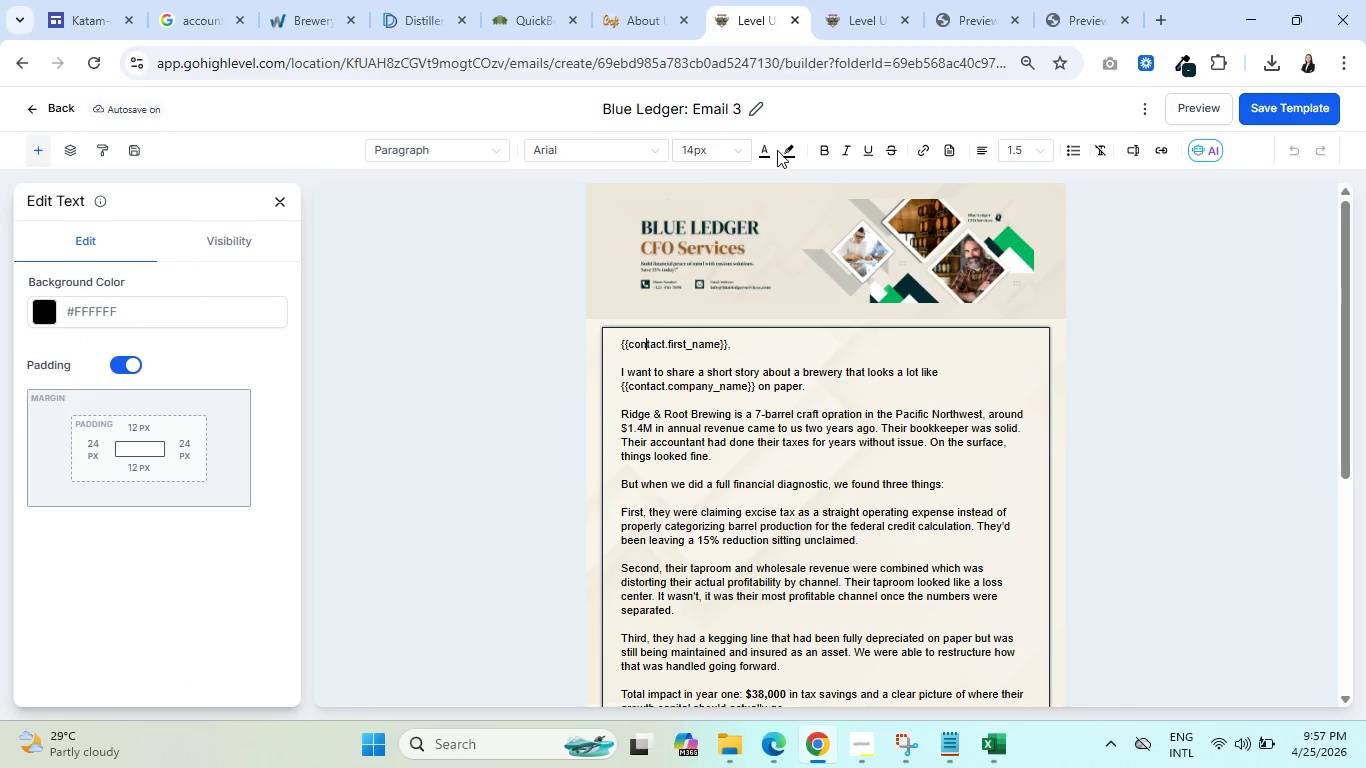 
left_click([763, 147])
 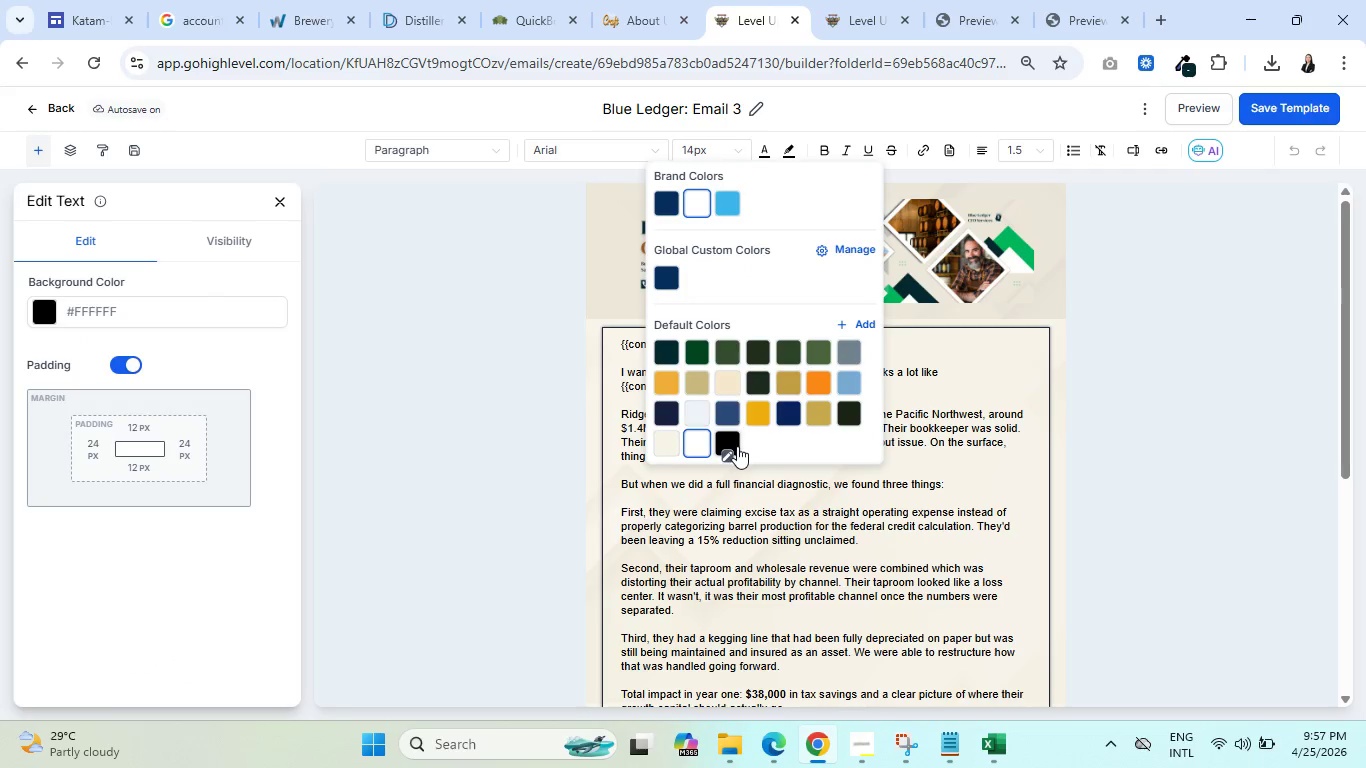 
left_click([726, 440])
 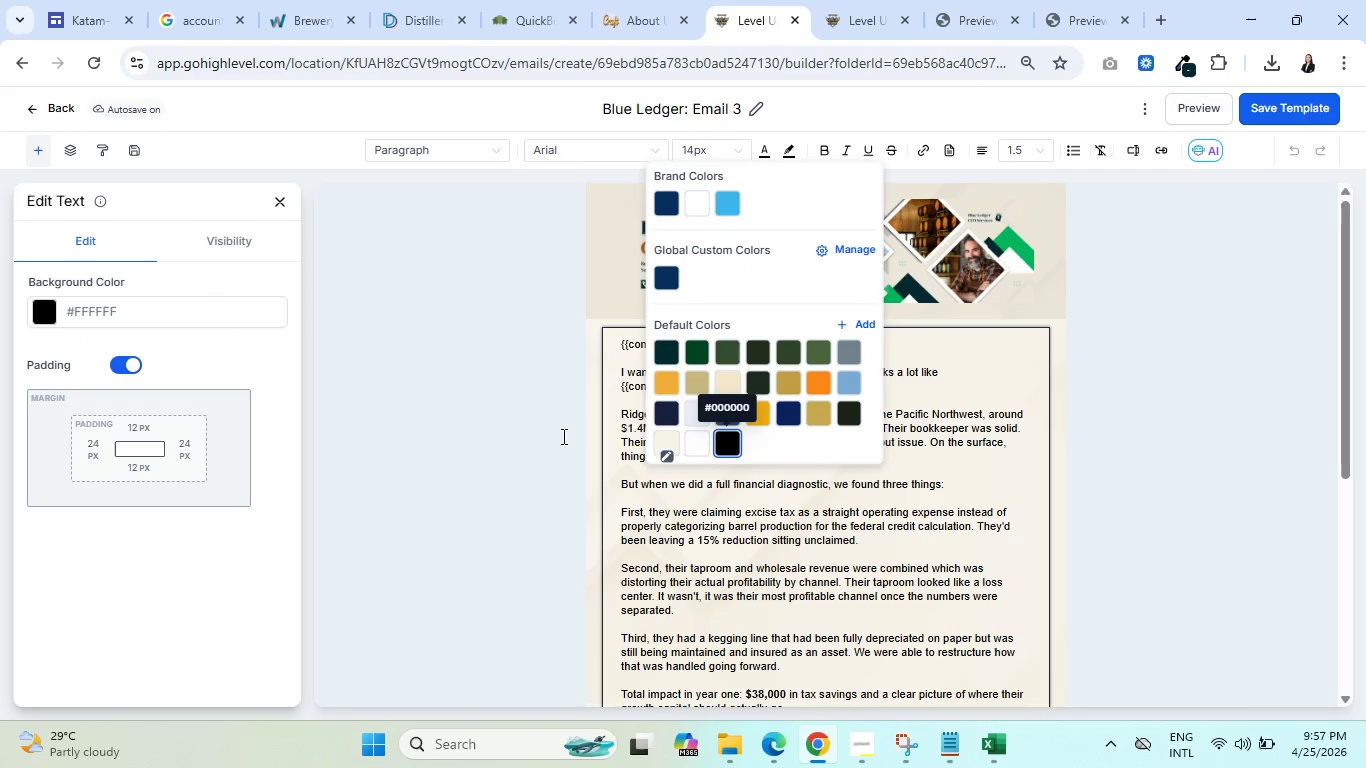 
left_click([516, 430])
 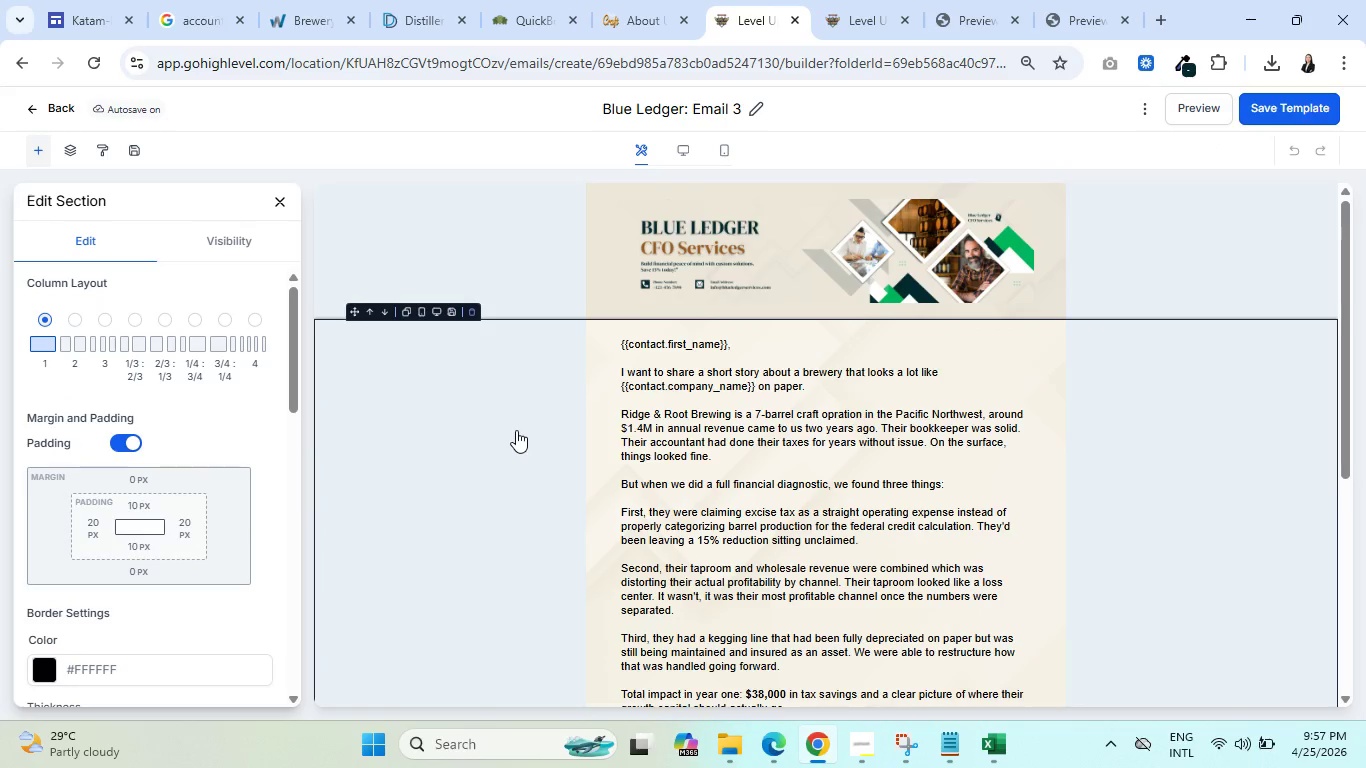 
scroll: coordinate [523, 426], scroll_direction: down, amount: 5.0
 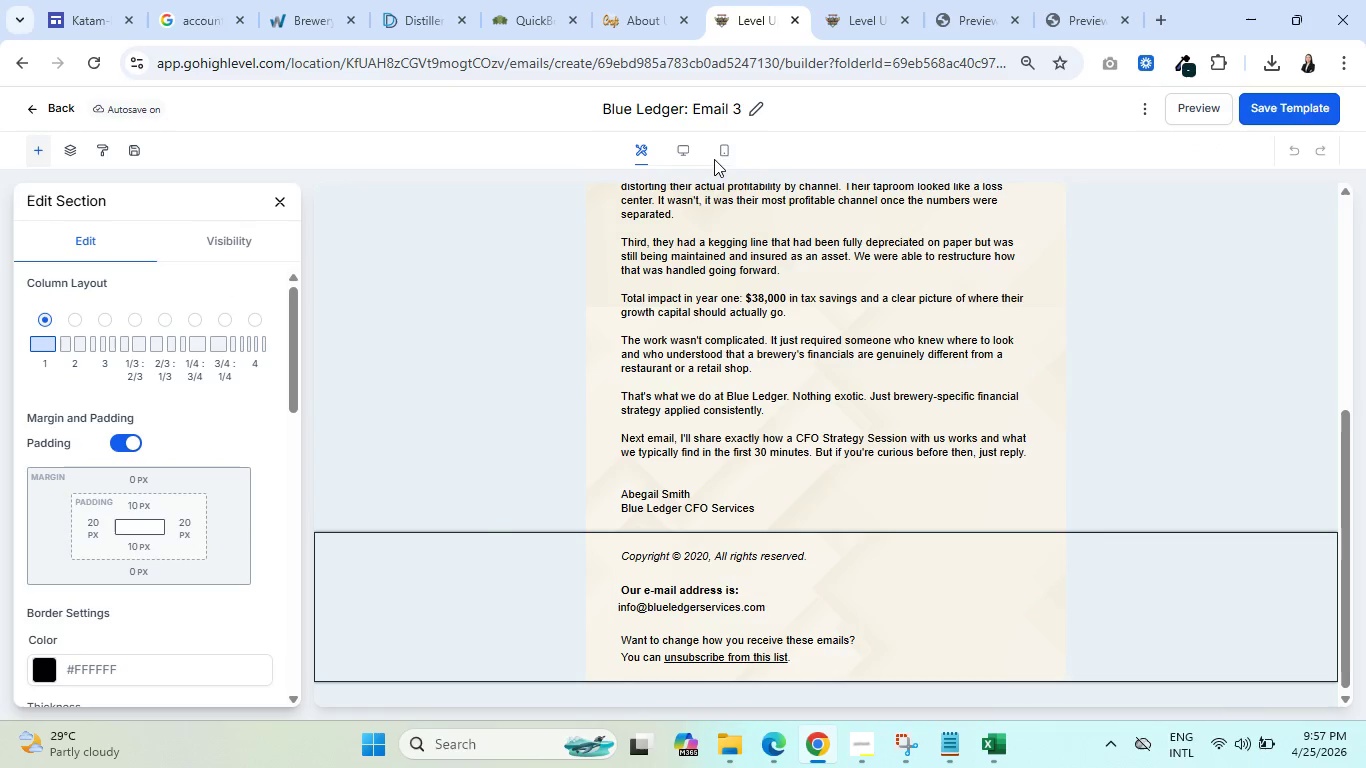 
scroll: coordinate [817, 344], scroll_direction: up, amount: 7.0
 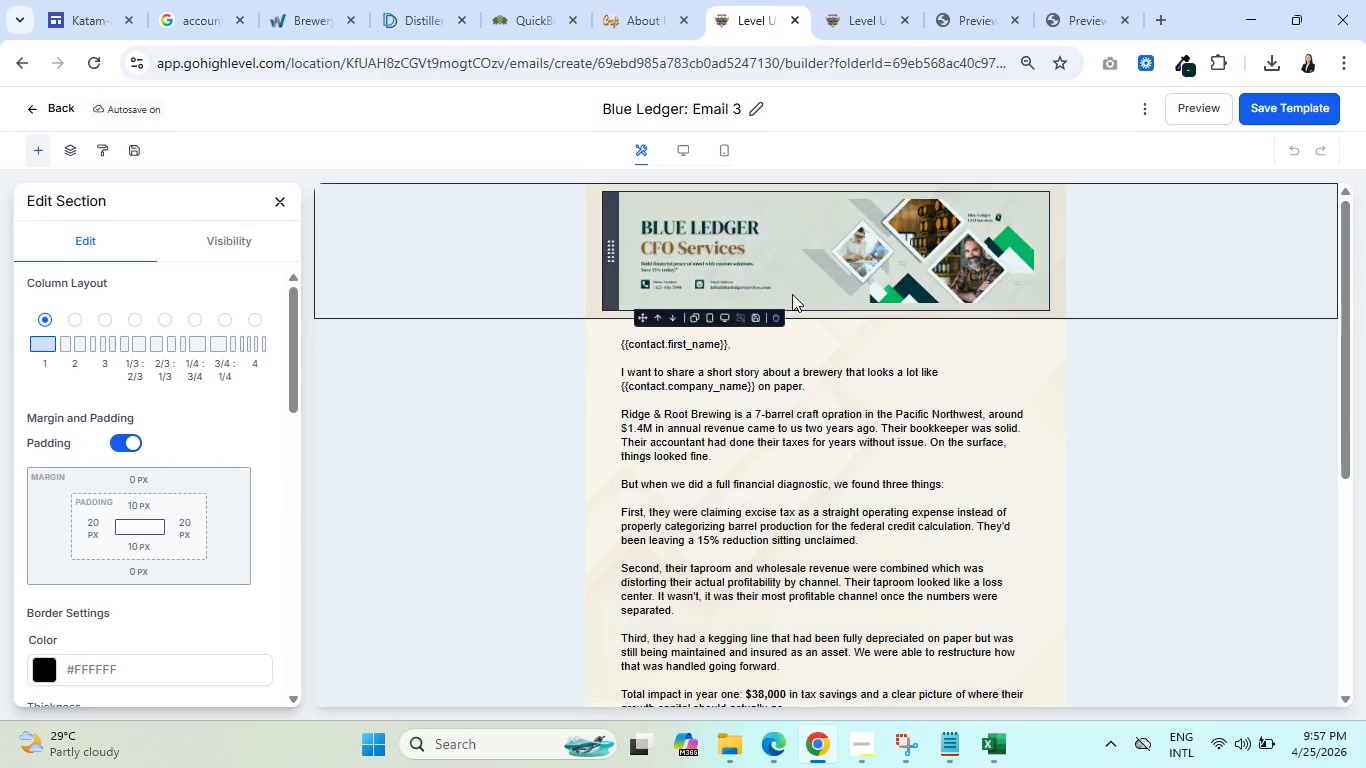 
scroll: coordinate [798, 288], scroll_direction: down, amount: 1.0
 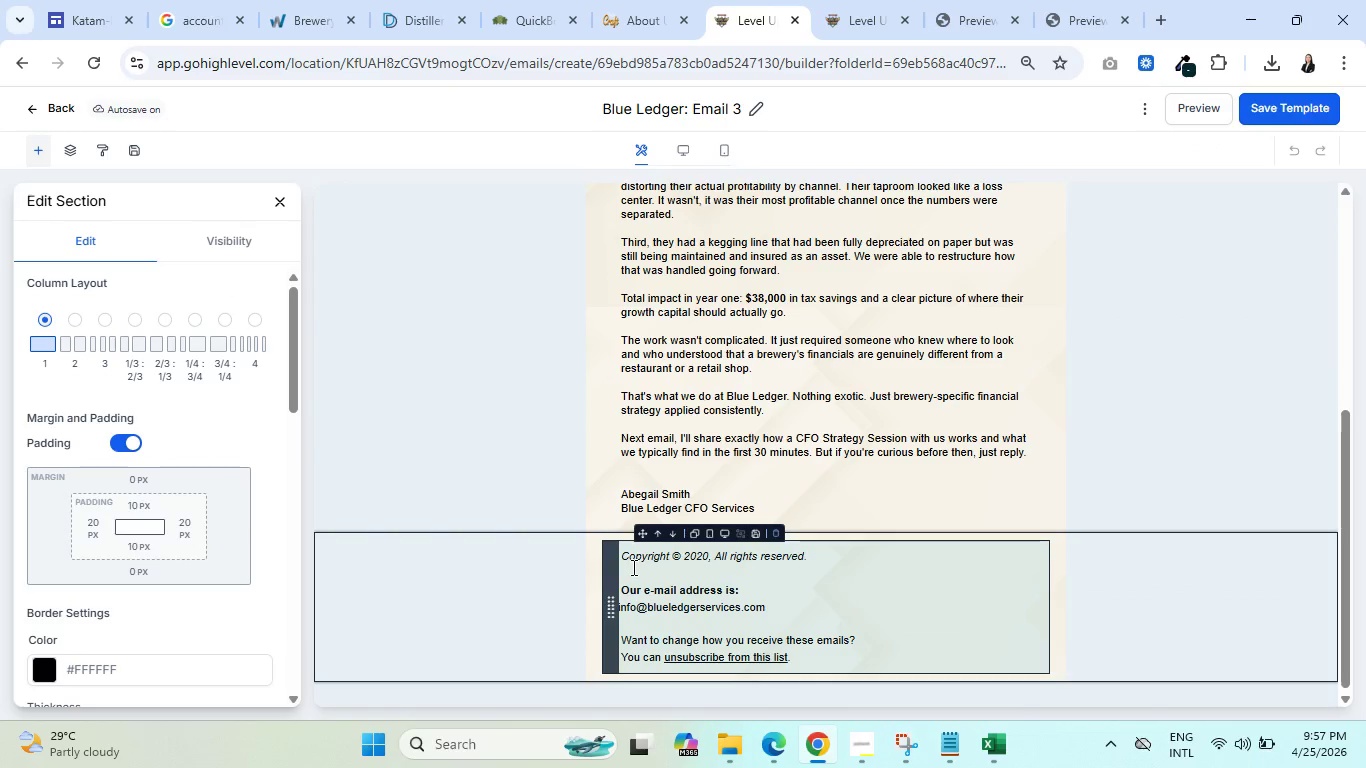 
left_click([639, 568])
 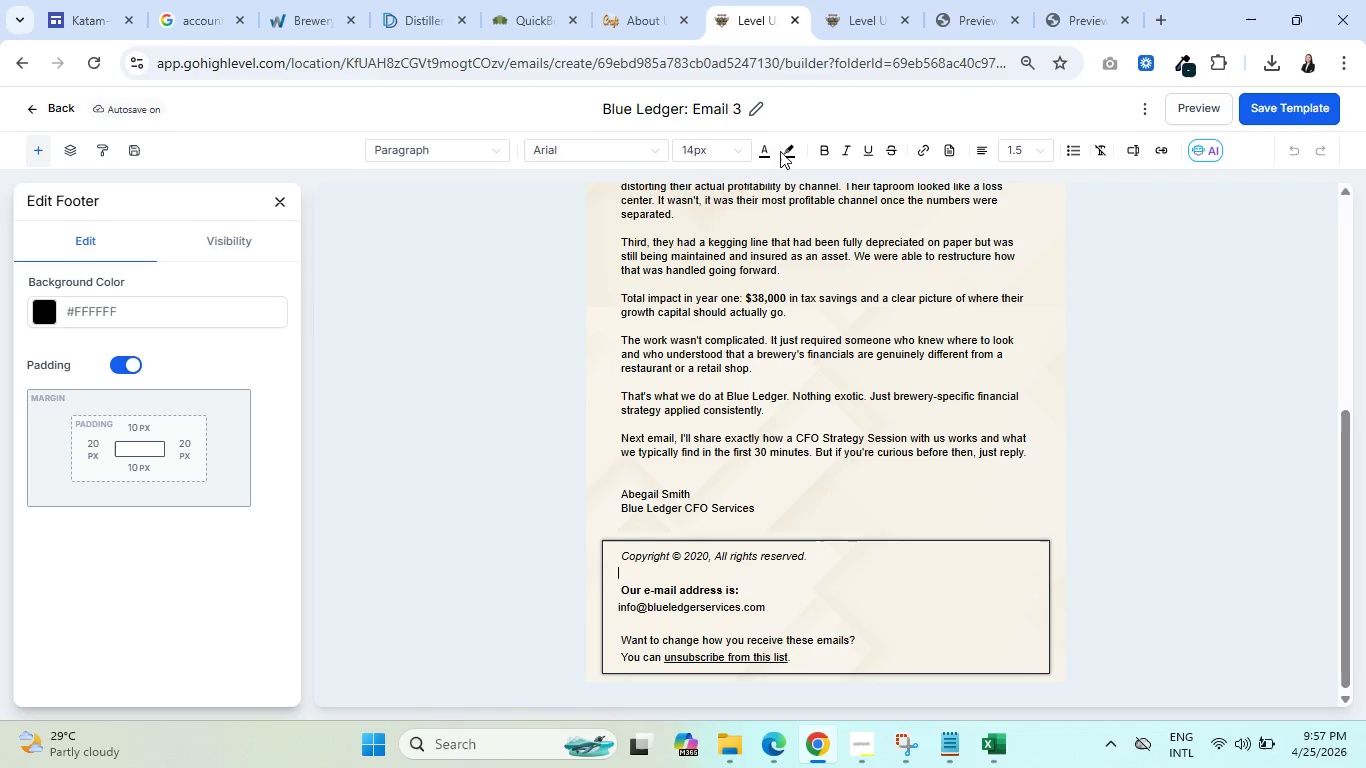 
left_click([767, 151])
 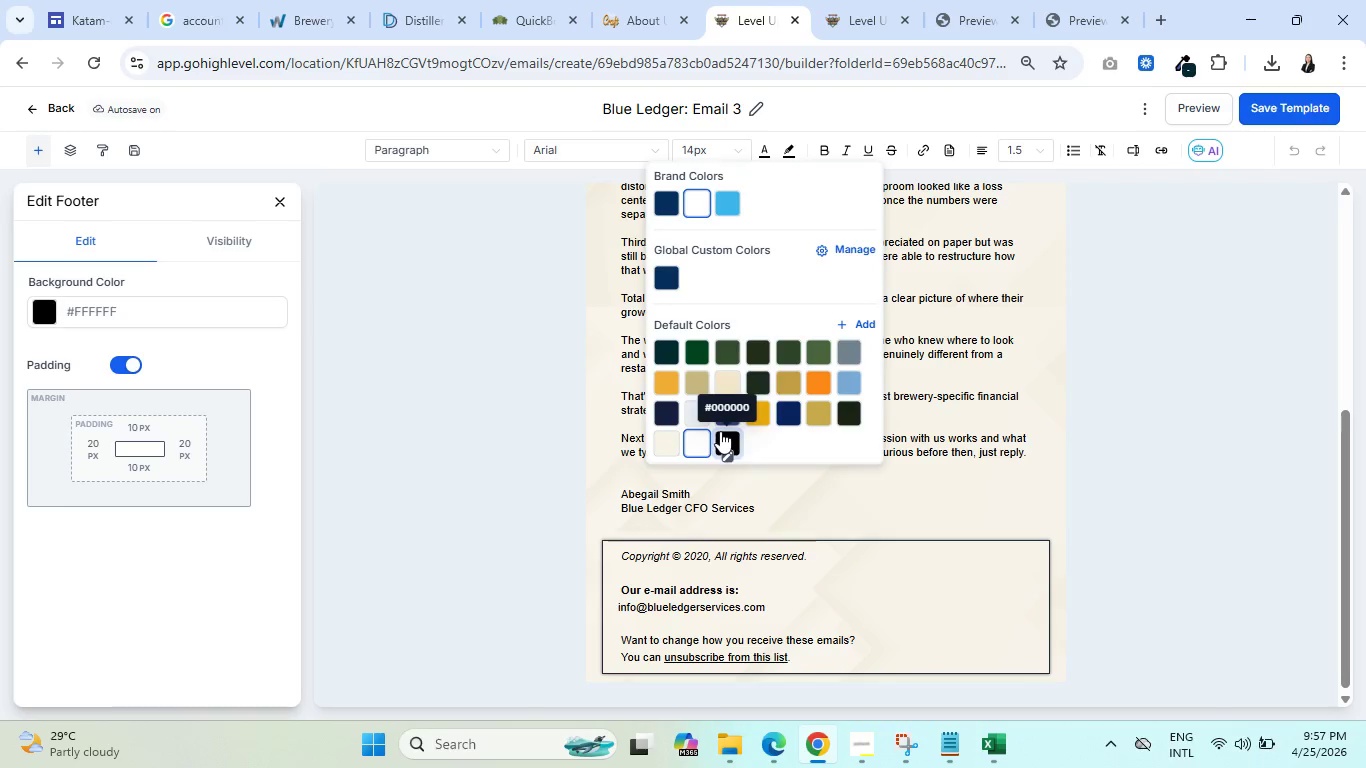 
left_click([728, 436])
 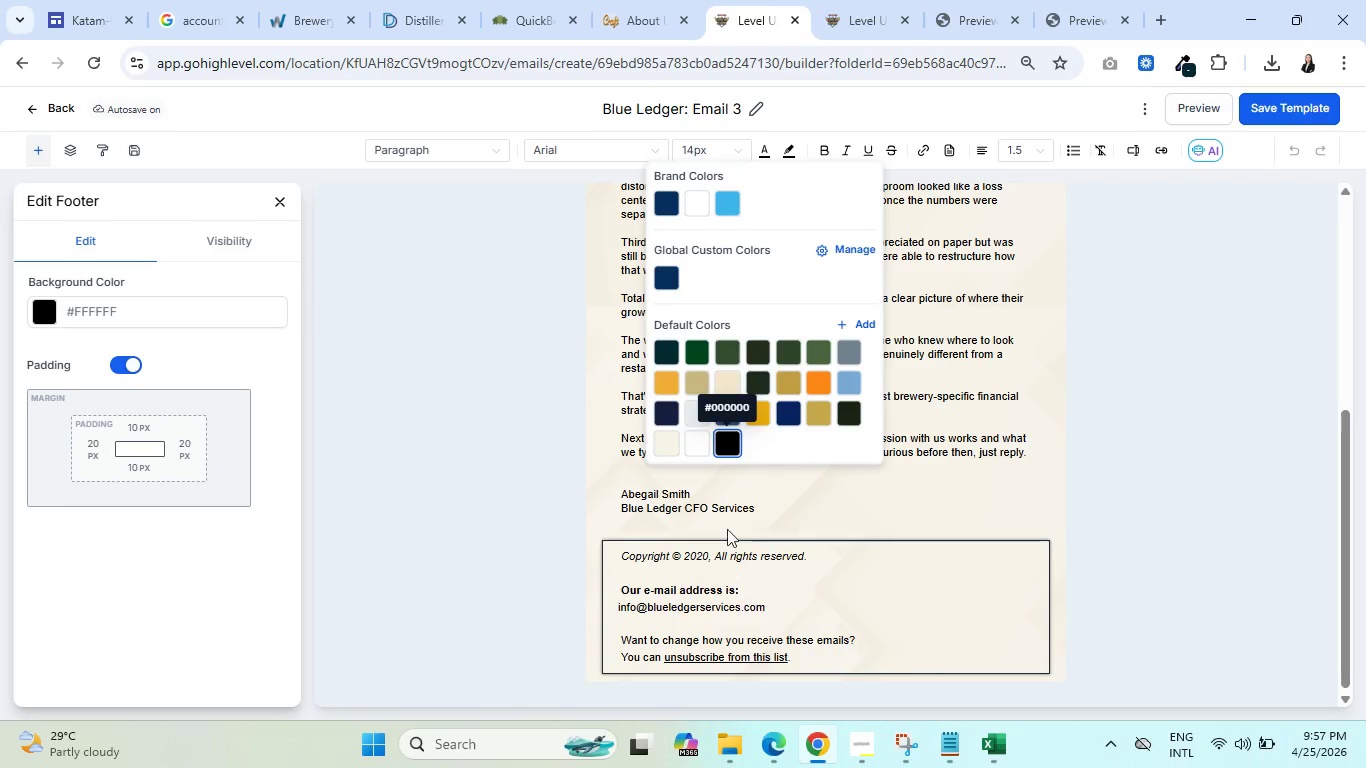 
left_click([512, 585])
 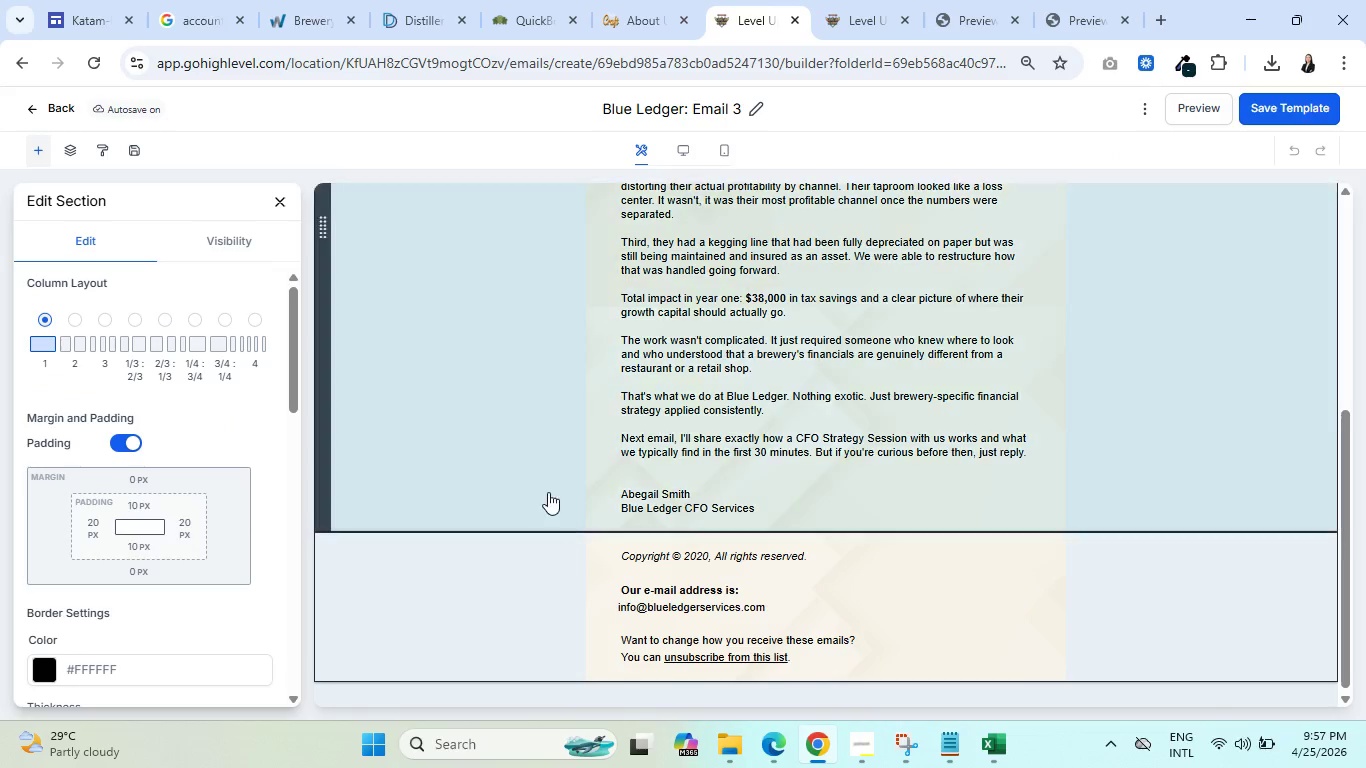 
scroll: coordinate [560, 462], scroll_direction: up, amount: 10.0
 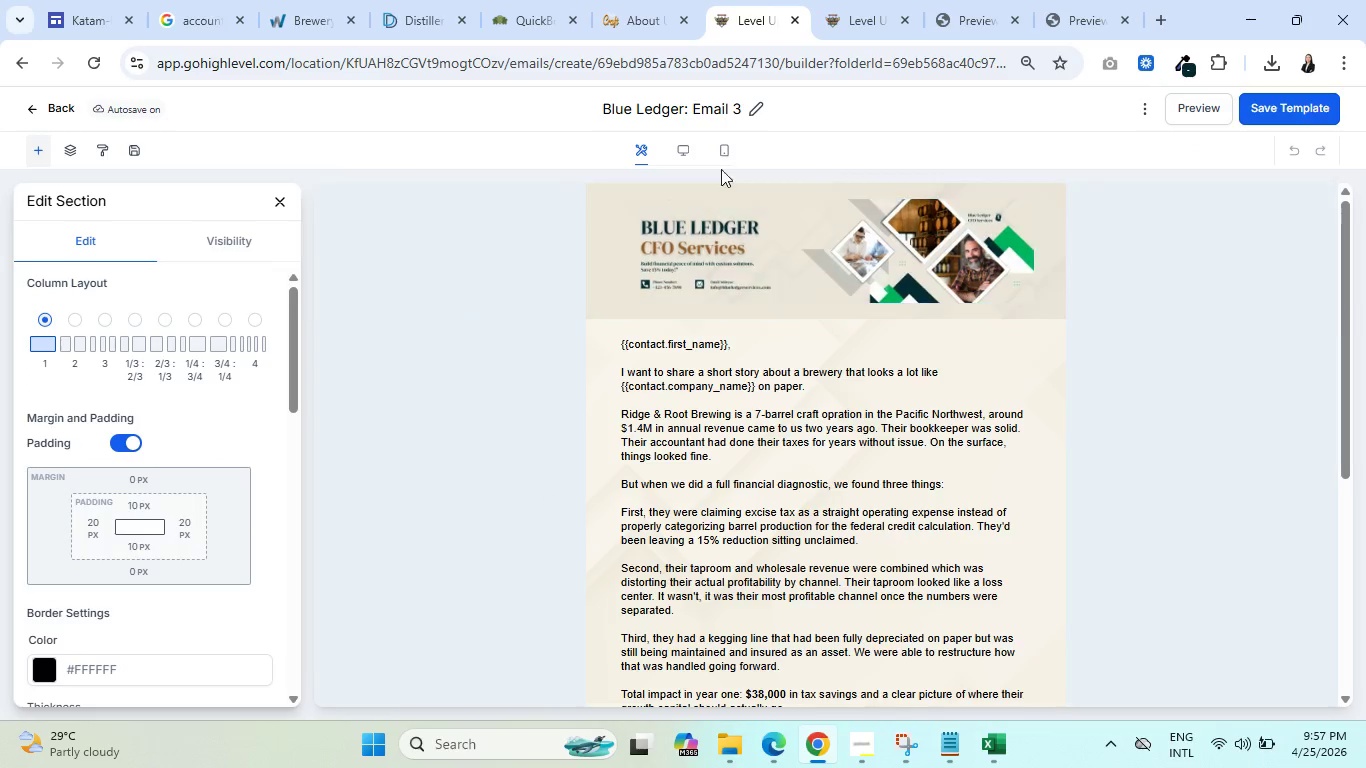 
left_click([722, 146])
 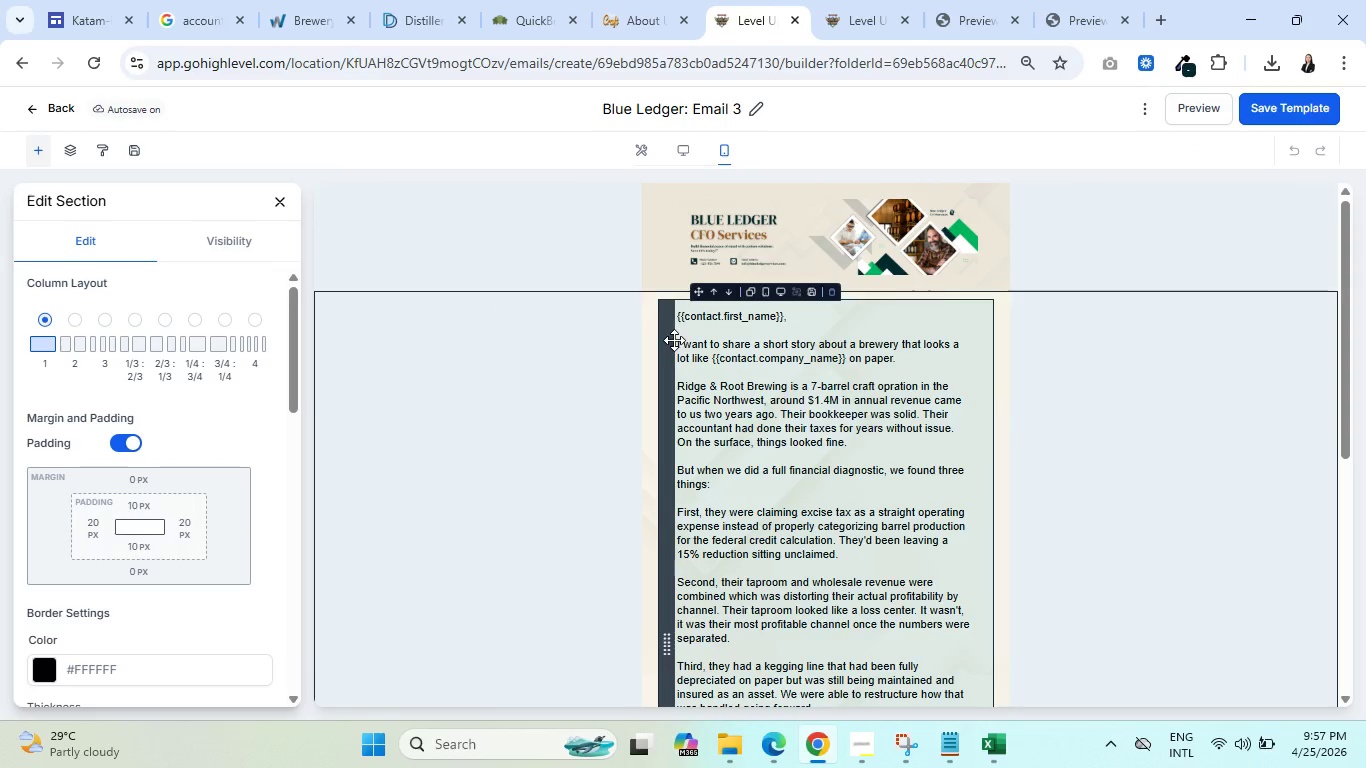 
left_click([697, 340])
 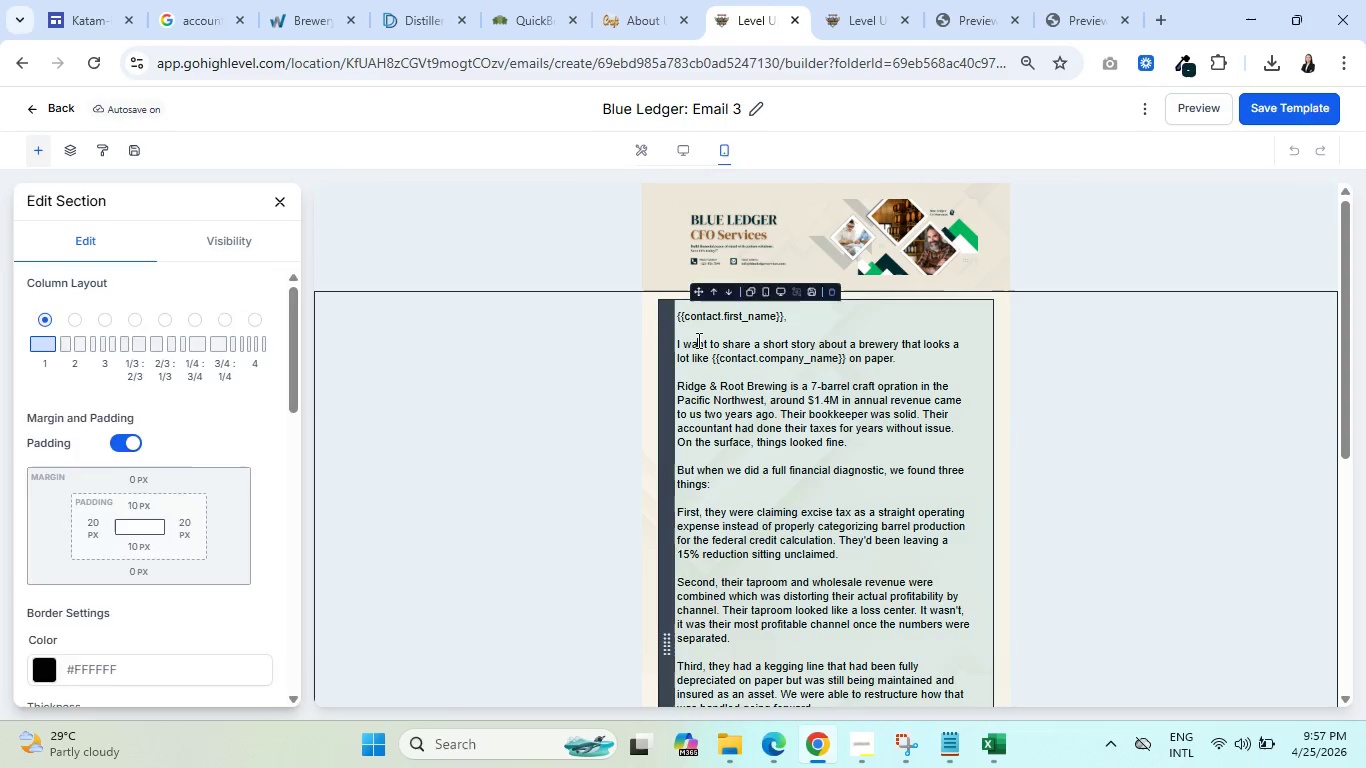 
mouse_move([760, 171])
 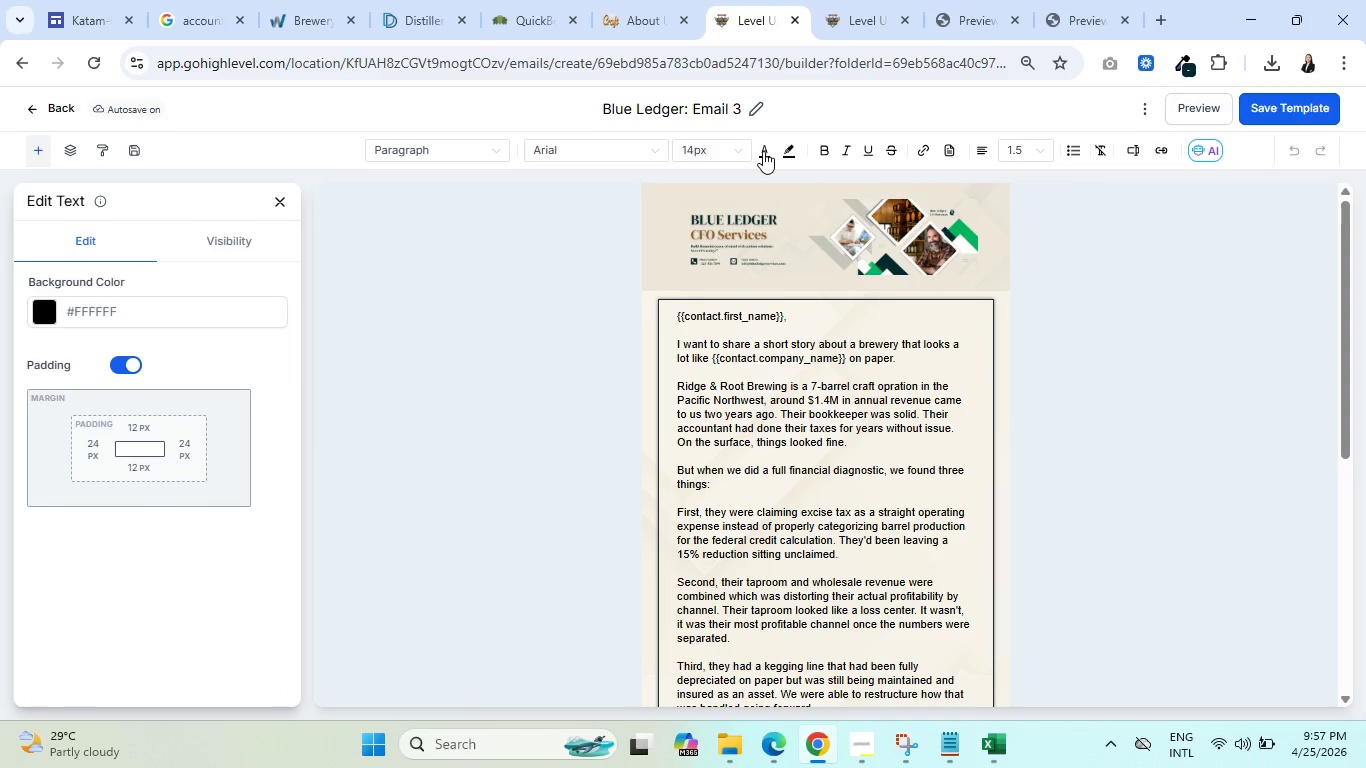 
left_click([763, 151])
 